 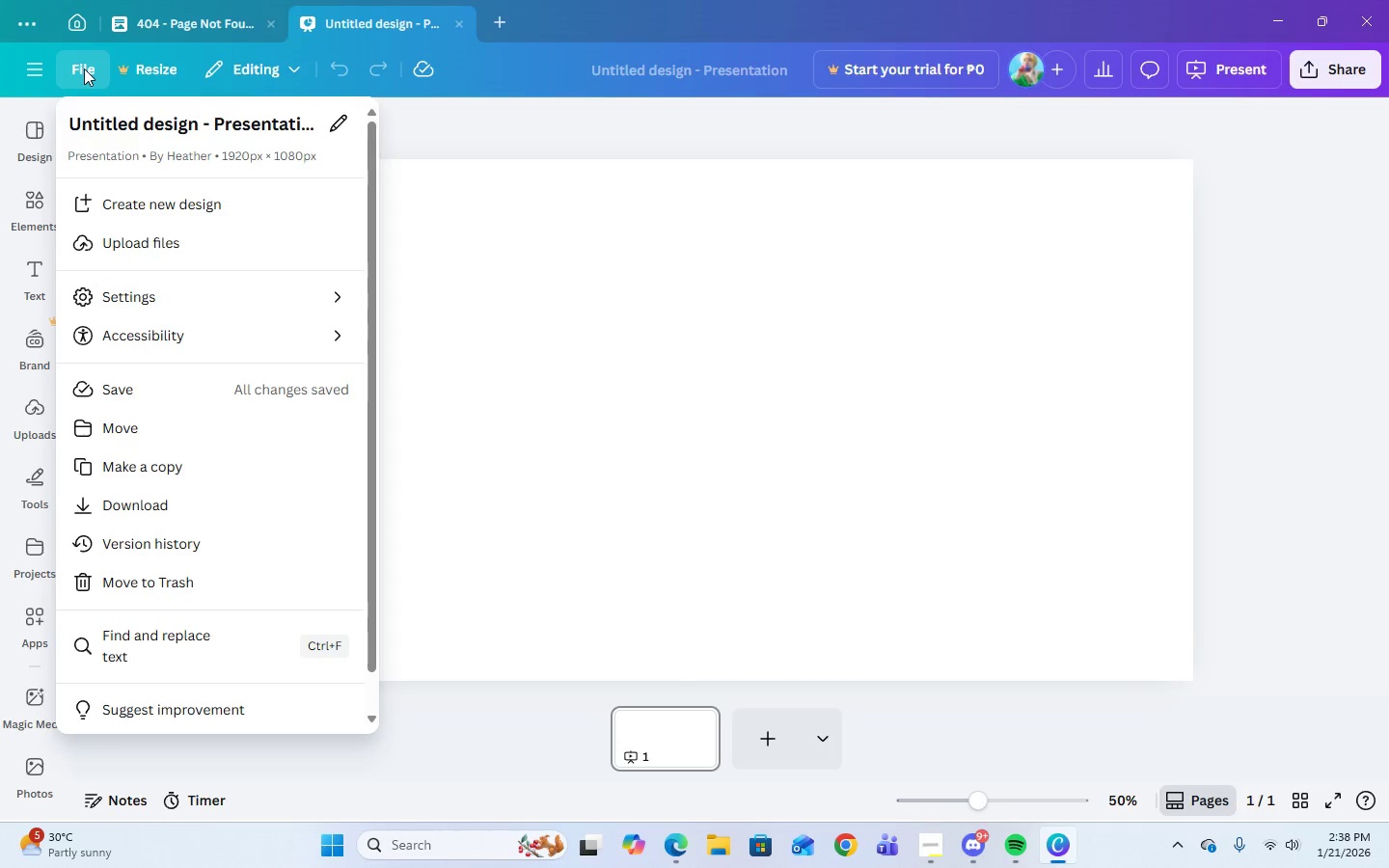 
left_click([78, 80])
 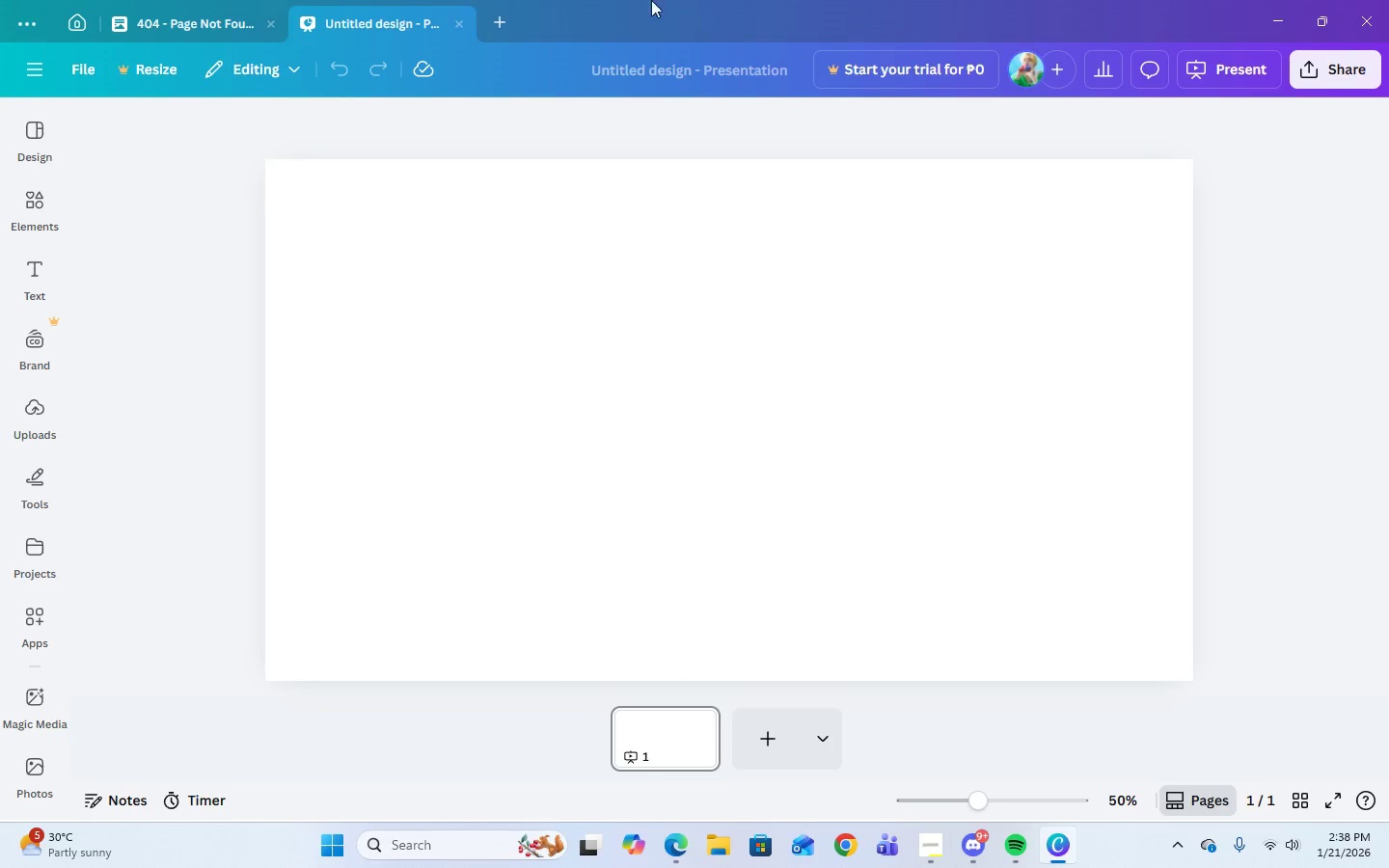 
left_click([458, 20])
 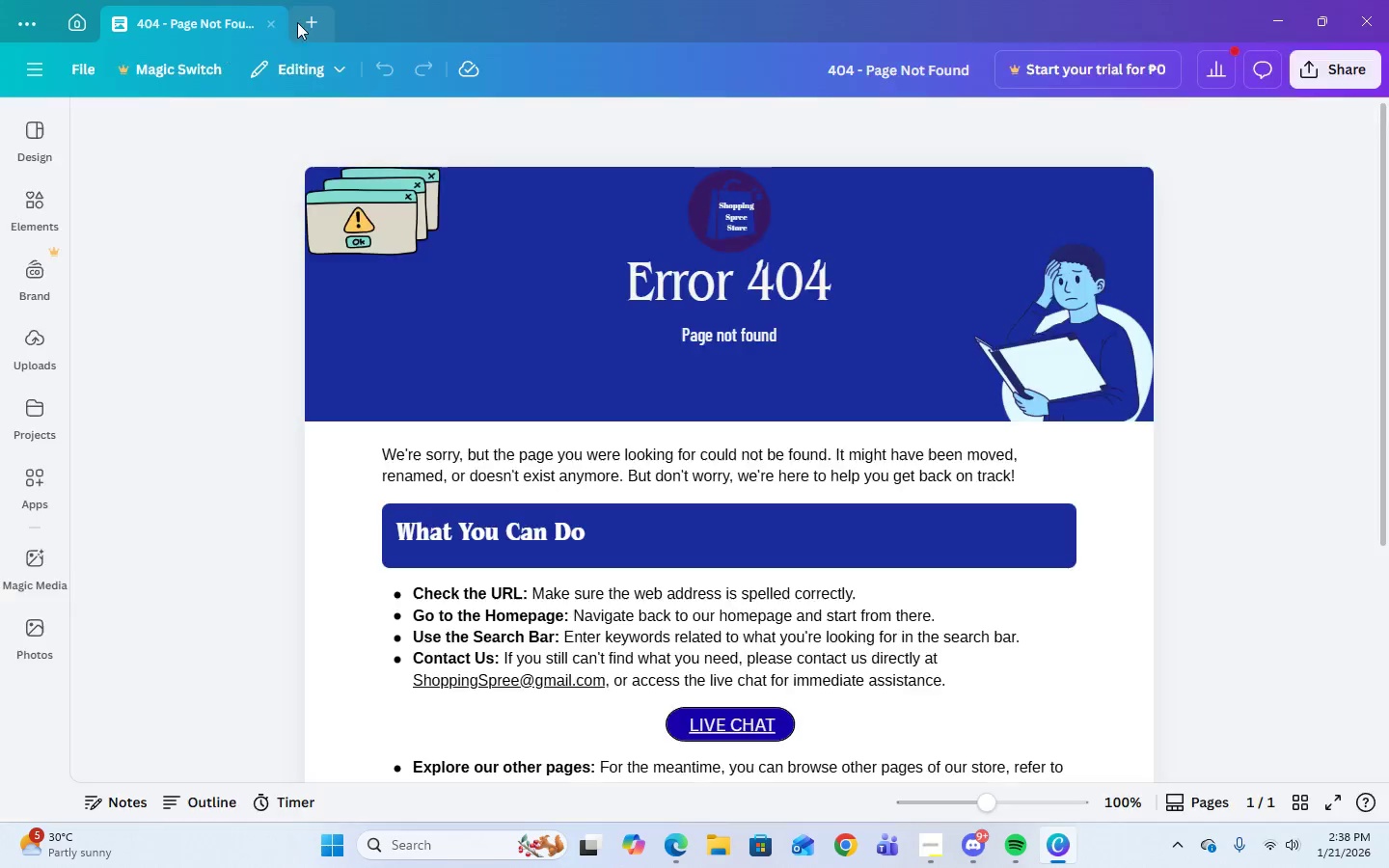 
left_click([301, 21])
 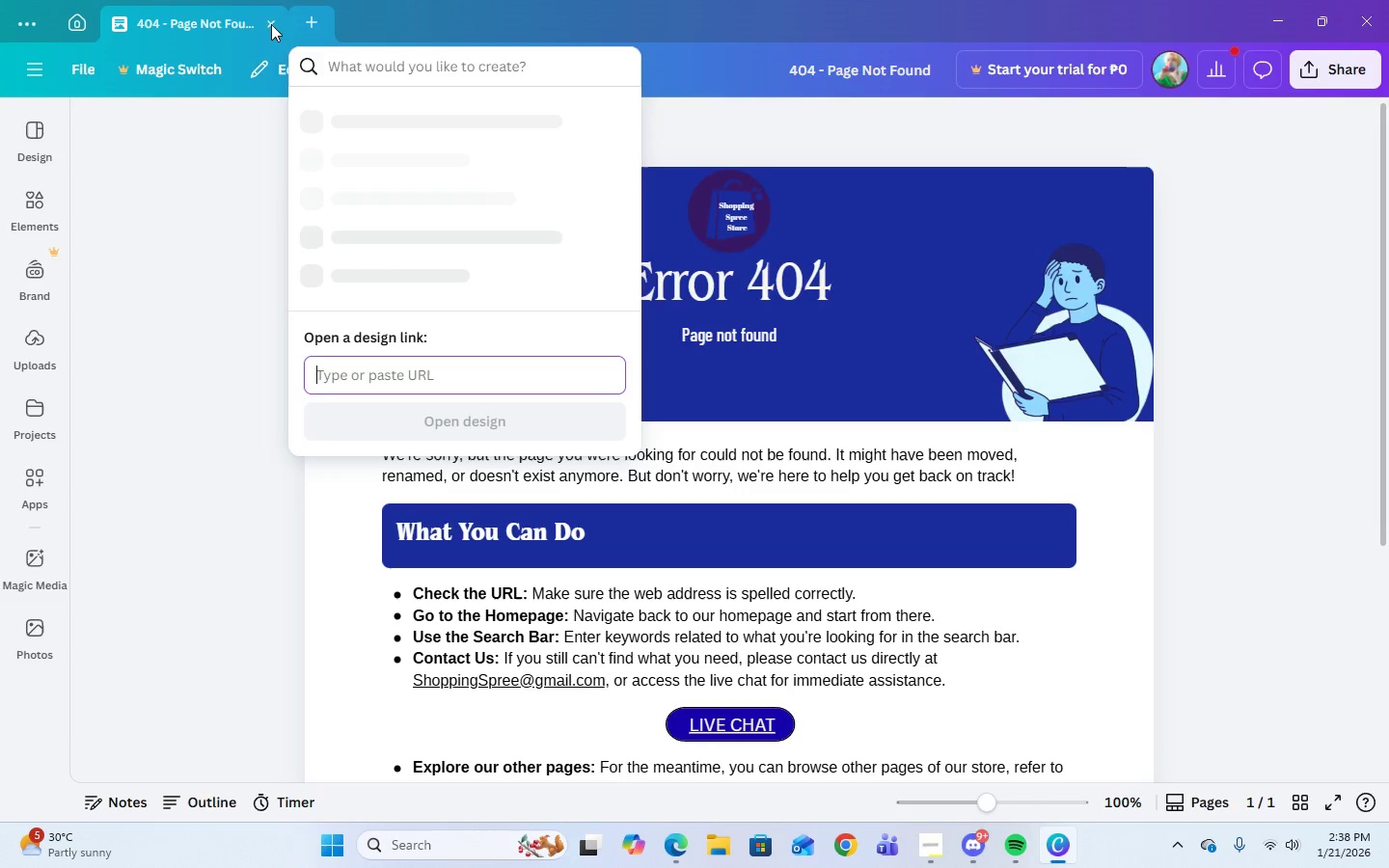 
left_click([268, 25])
 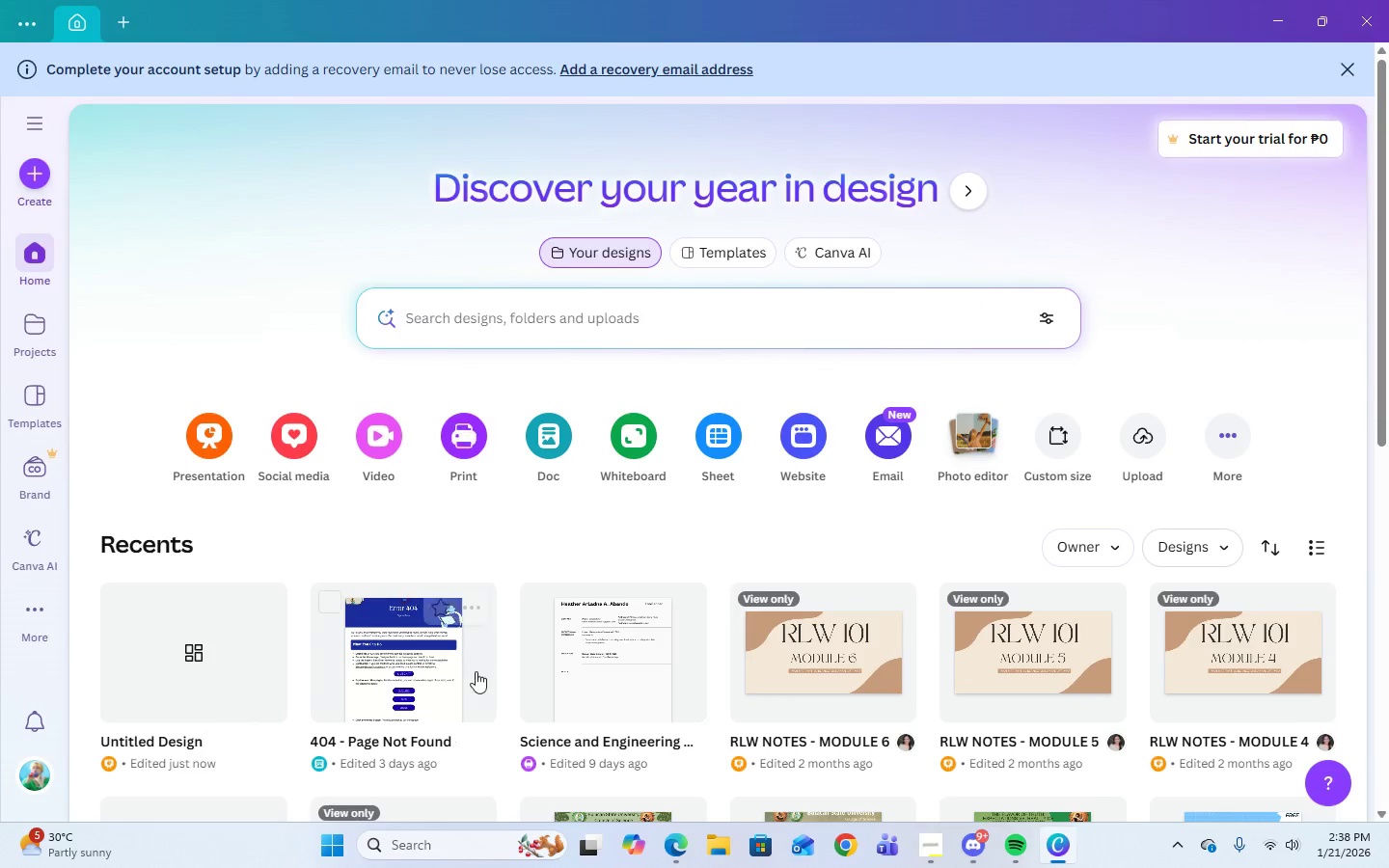 
wait(5.26)
 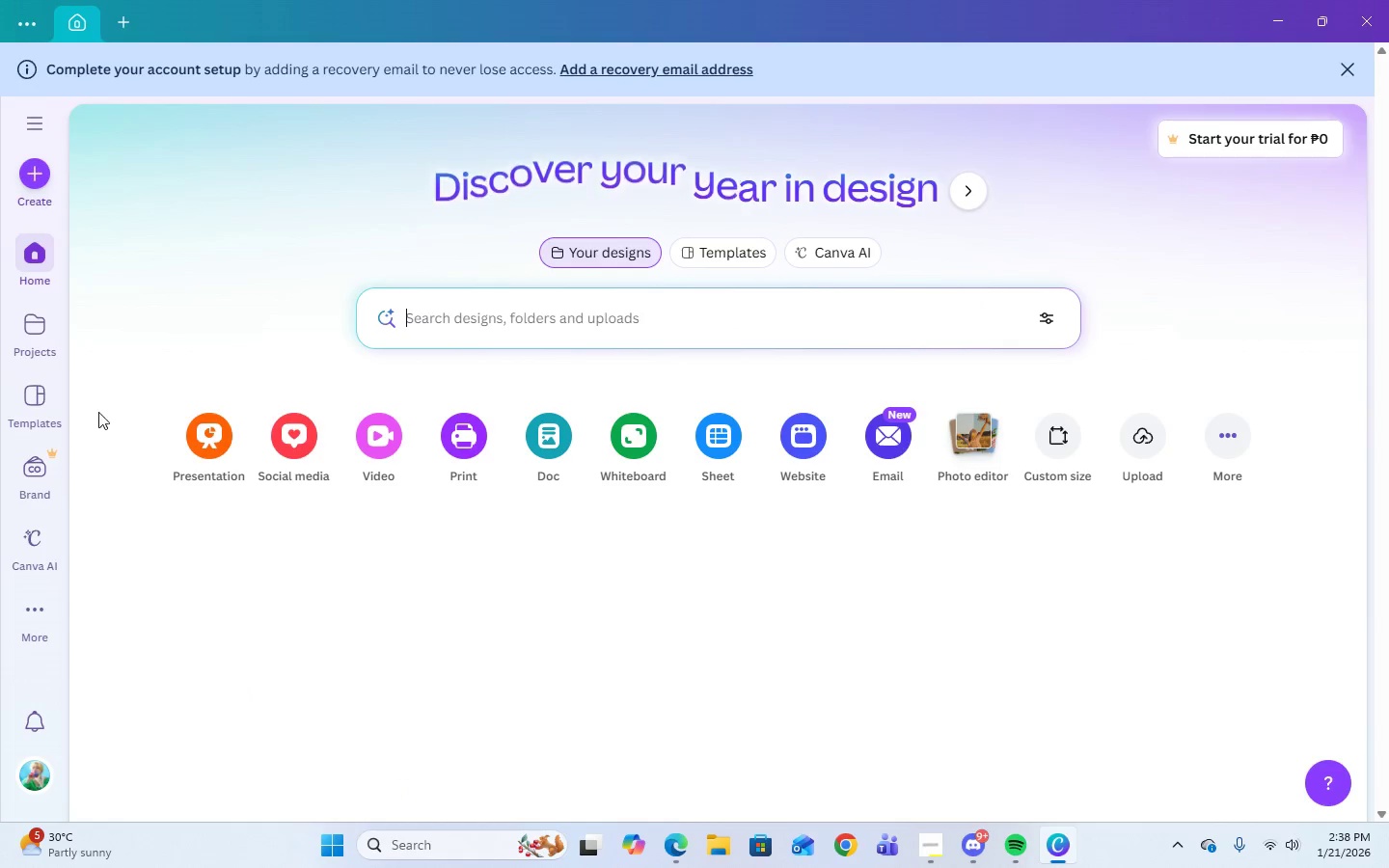 
left_click([255, 612])
 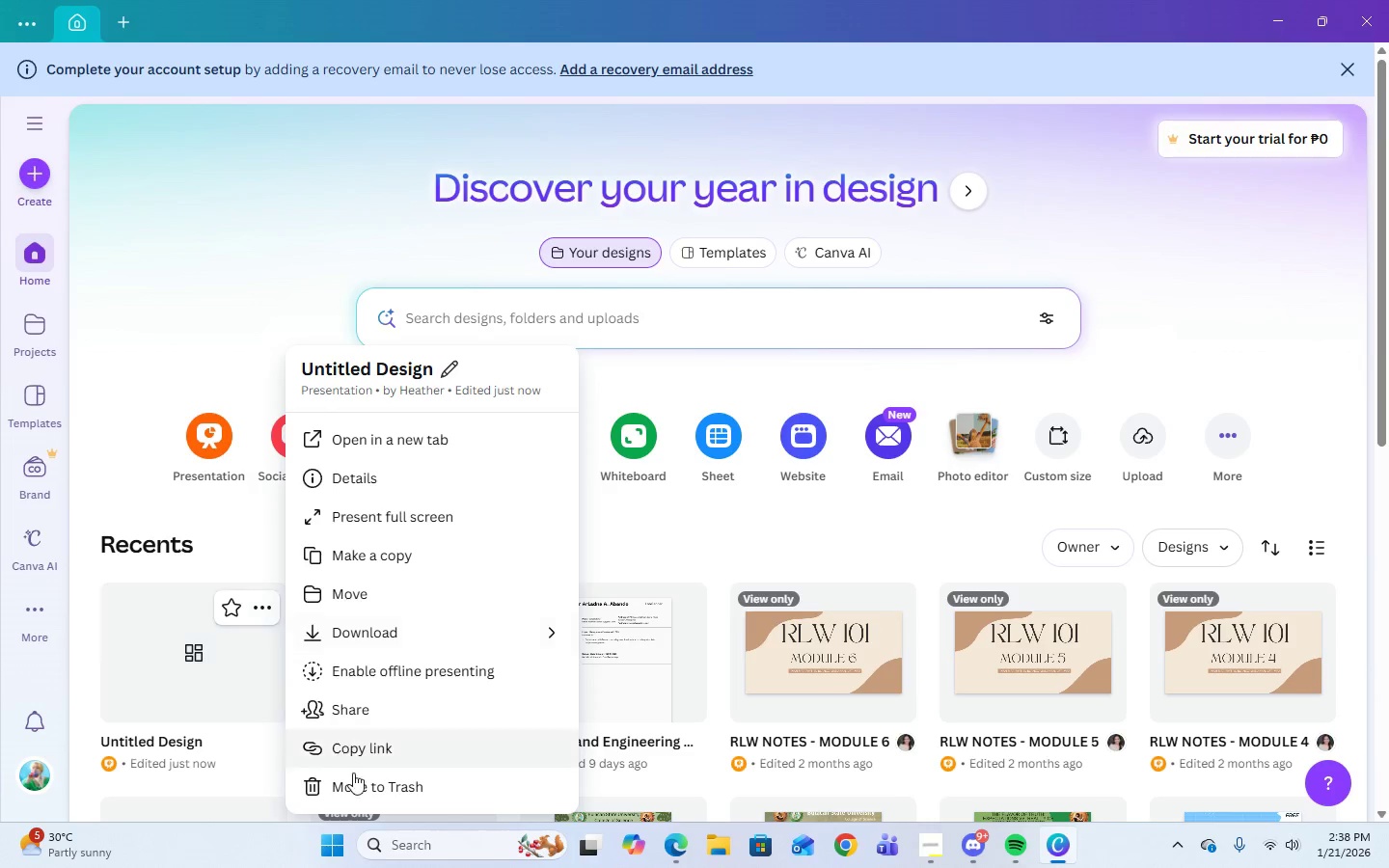 
left_click([355, 782])
 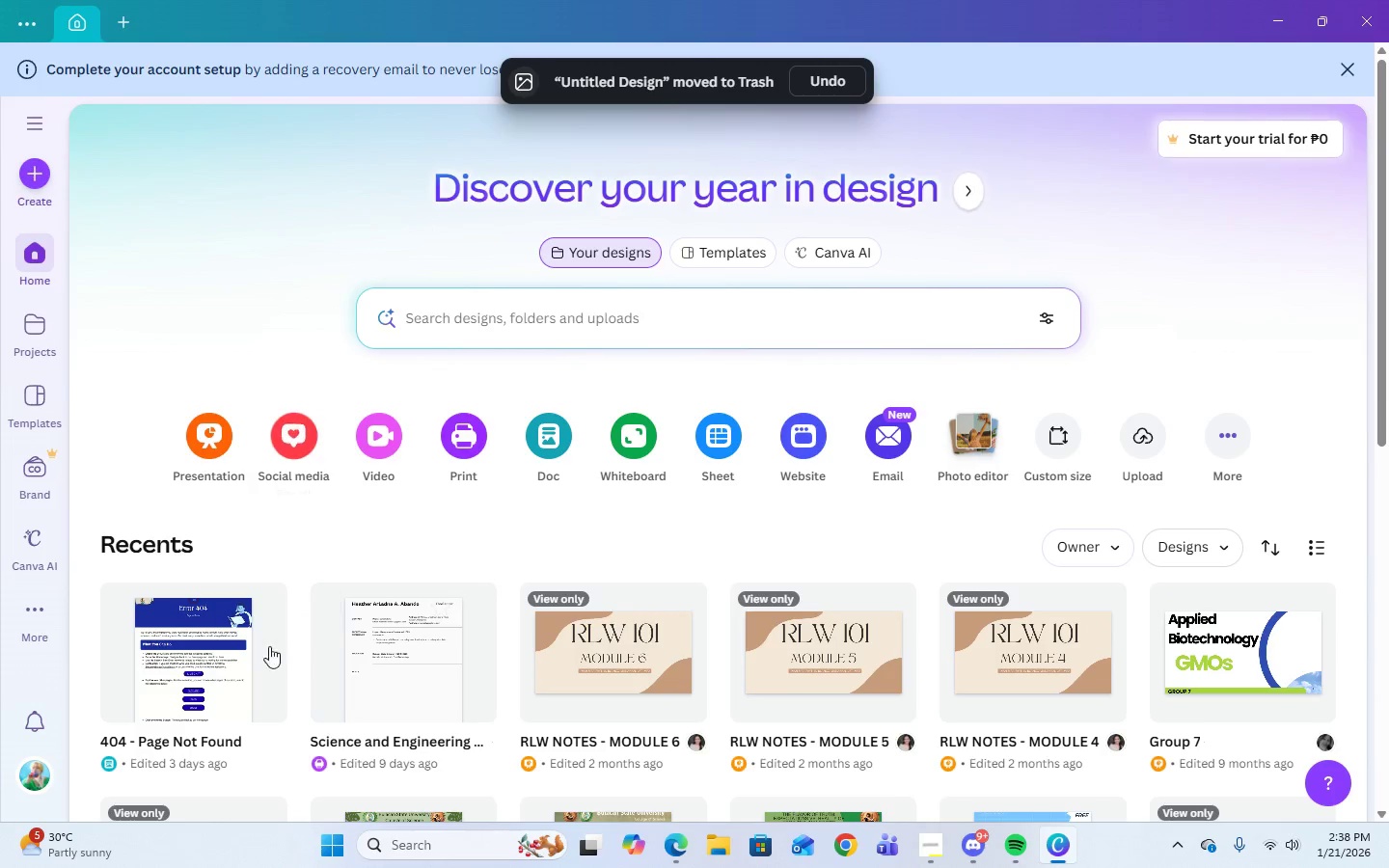 
mouse_move([573, 493])
 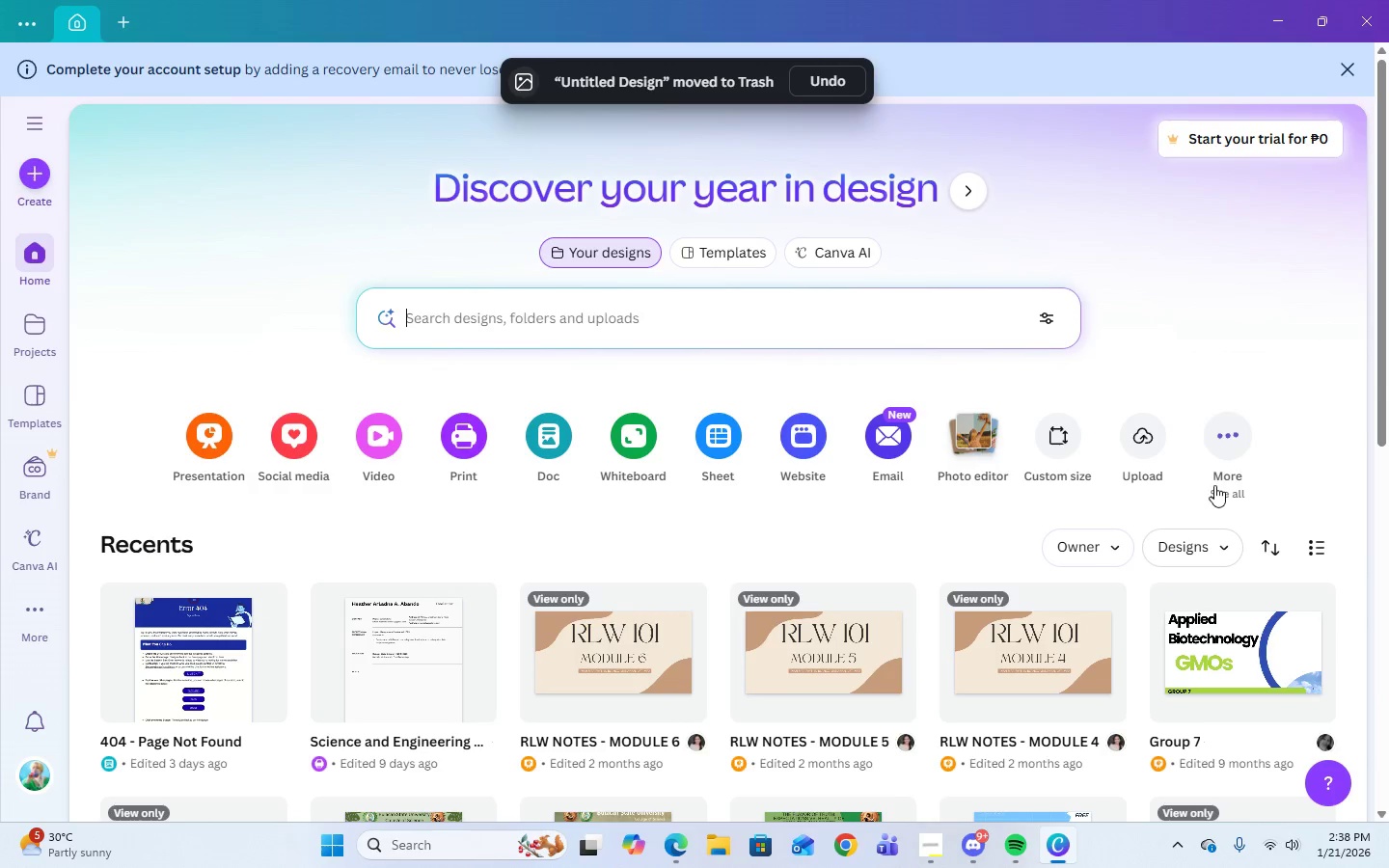 
left_click([1049, 459])
 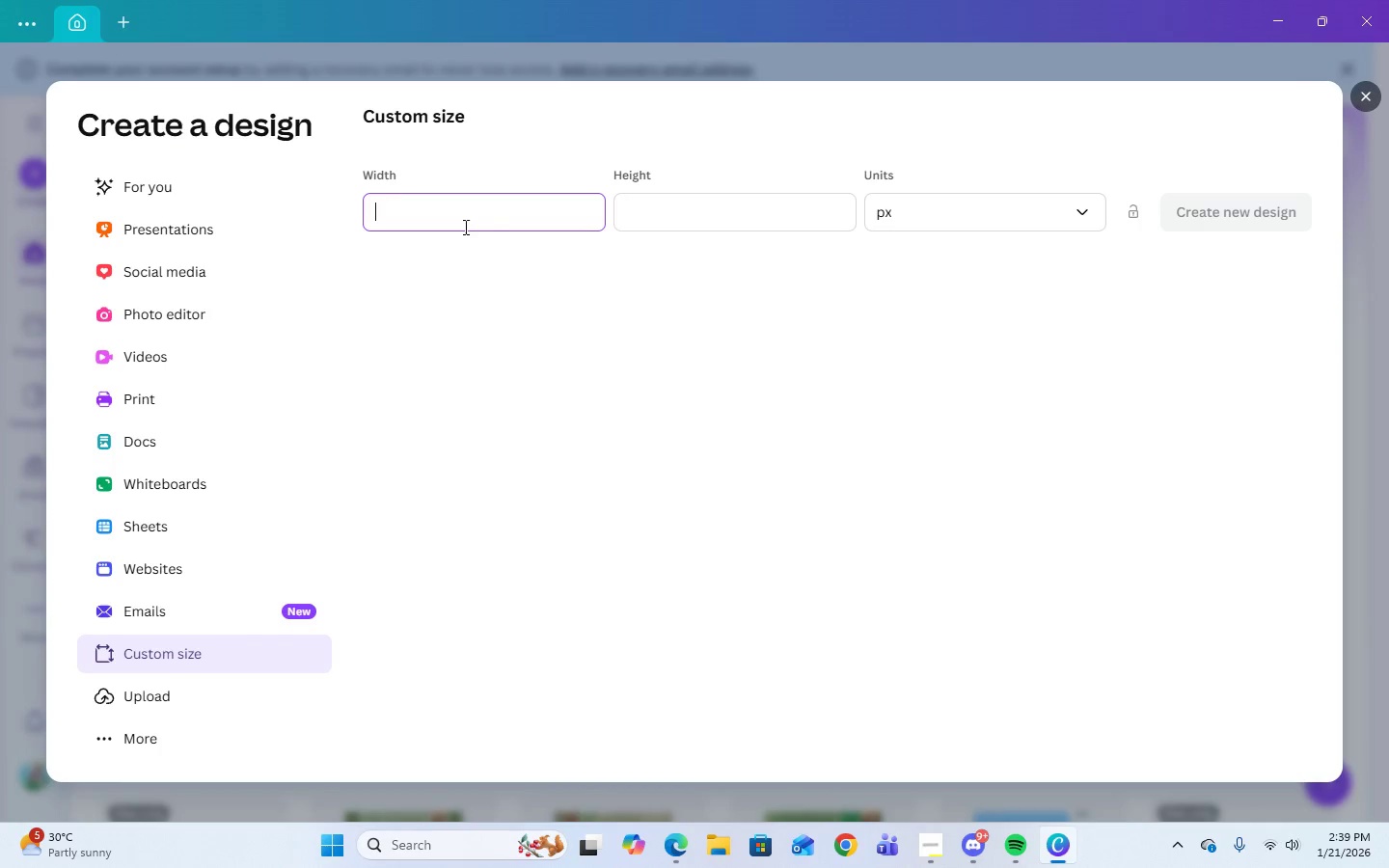 
wait(5.67)
 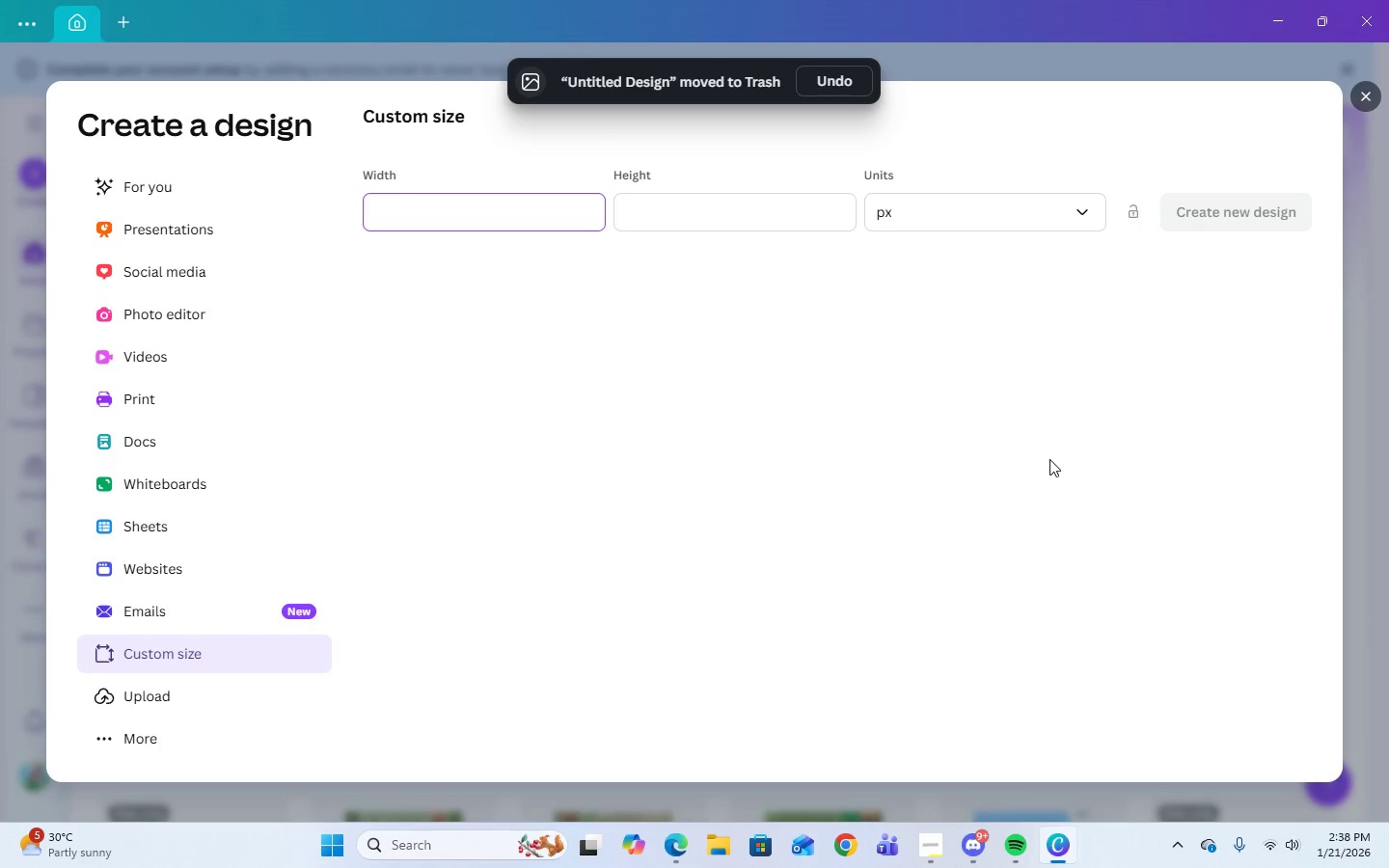 
left_click([747, 217])
 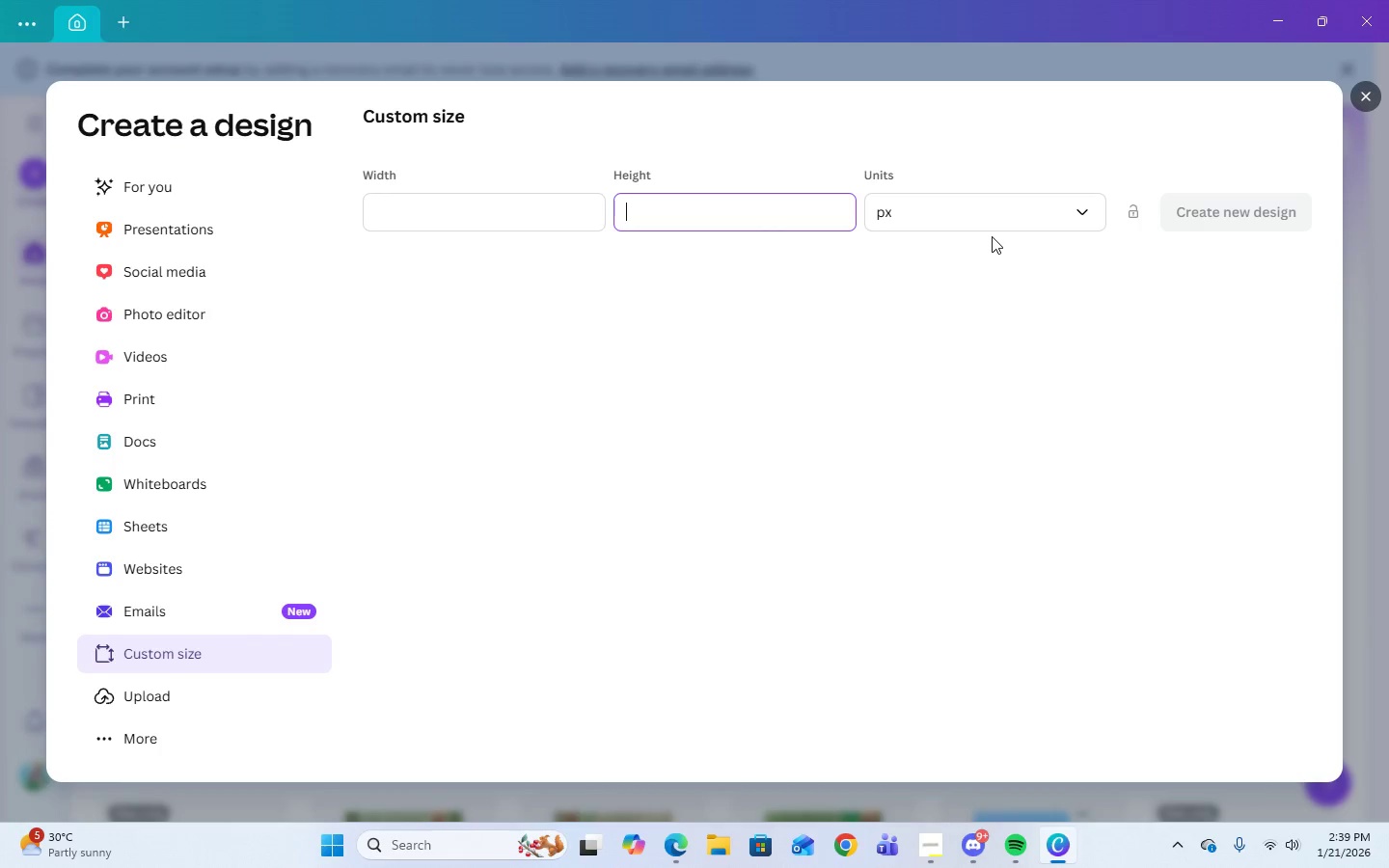 
left_click([982, 220])
 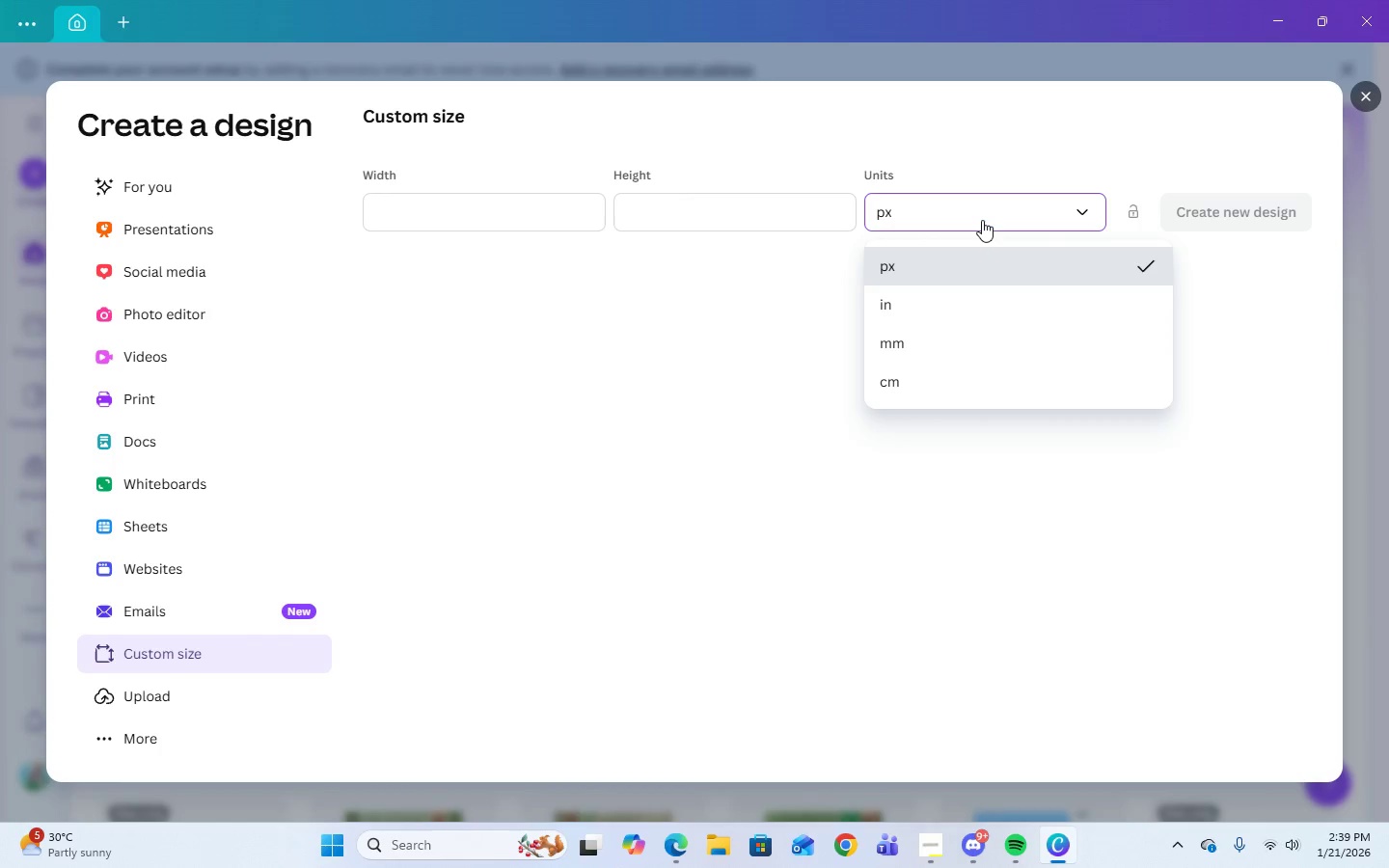 
left_click([982, 220])
 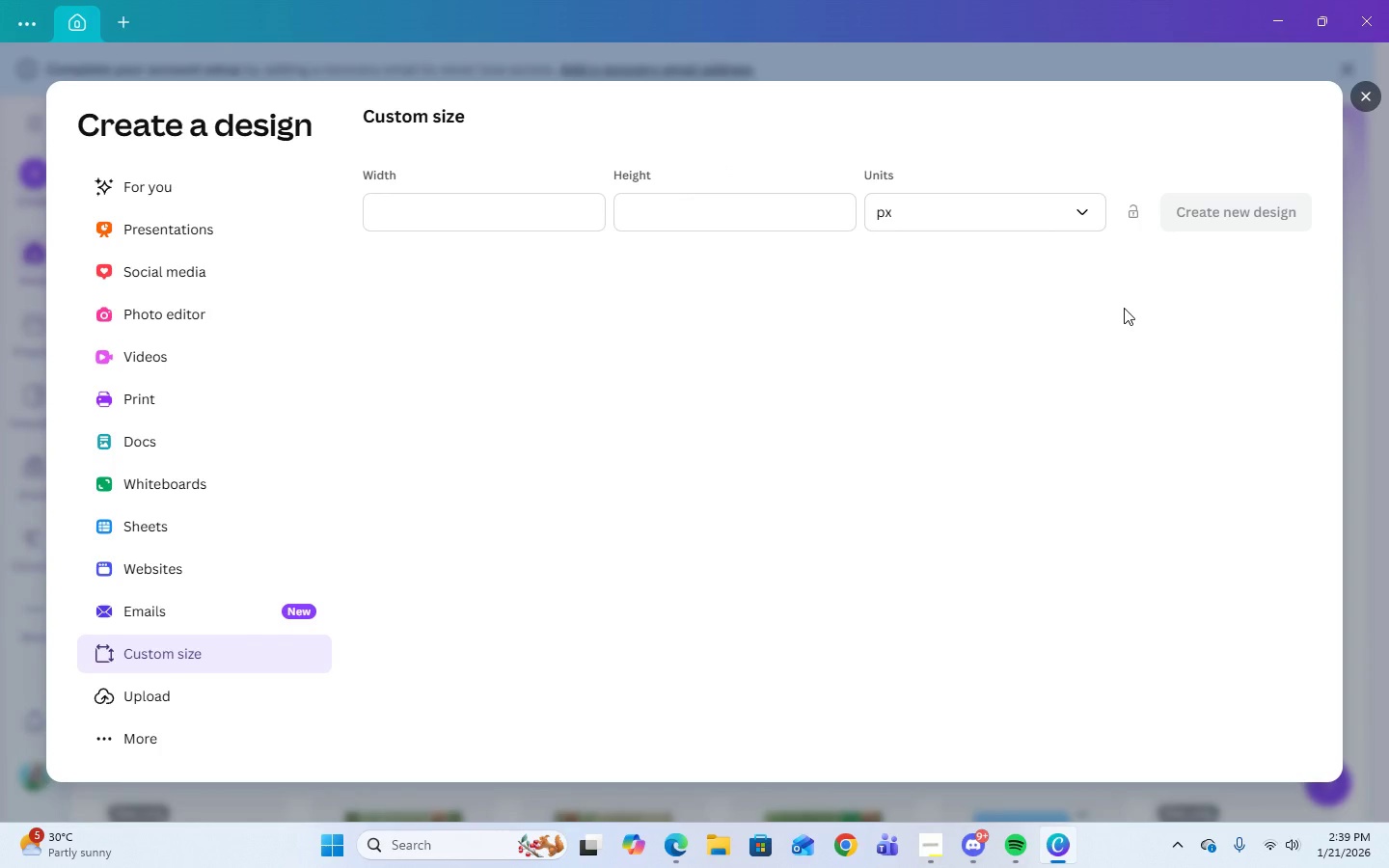 
left_click([126, 737])
 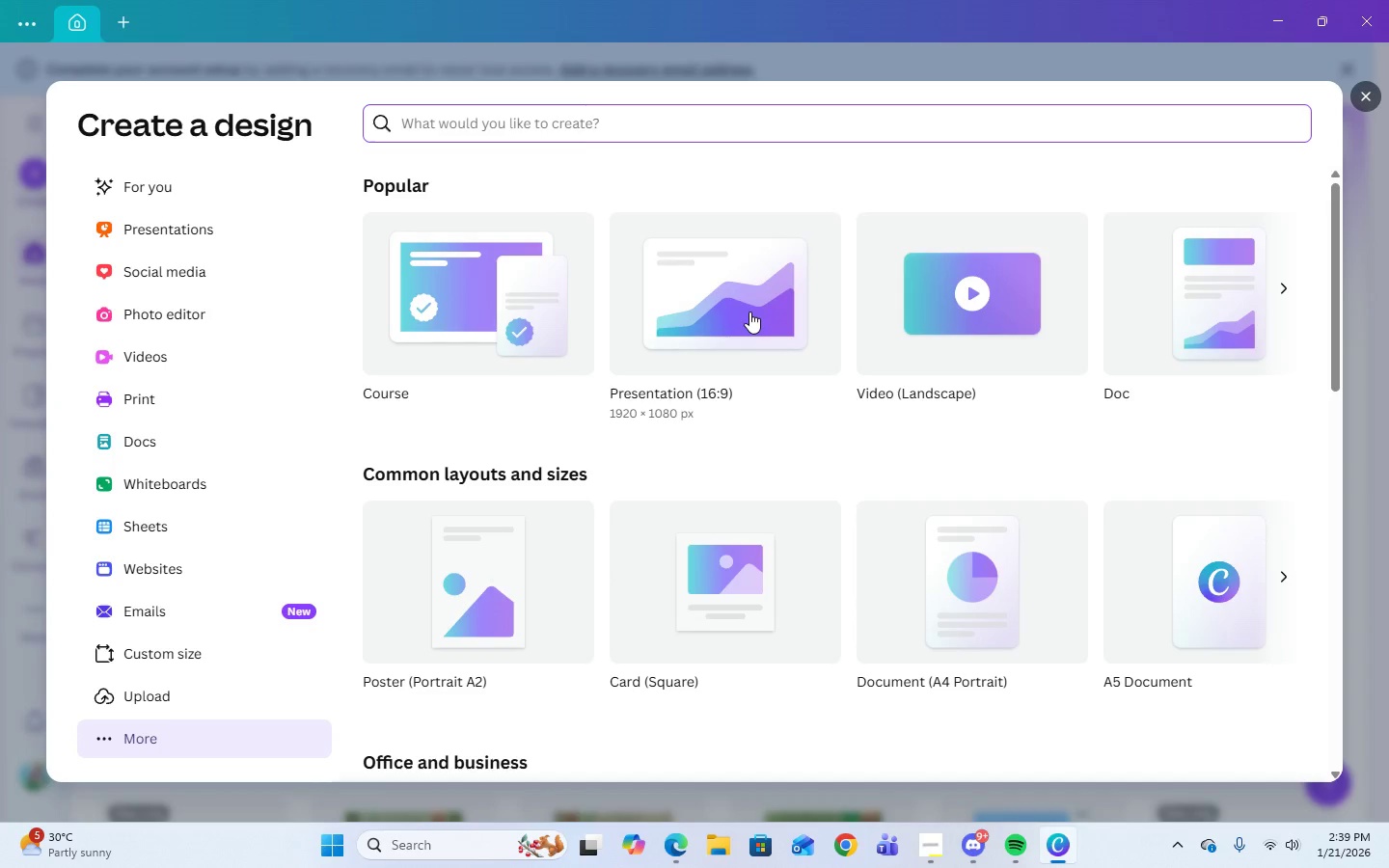 
wait(5.19)
 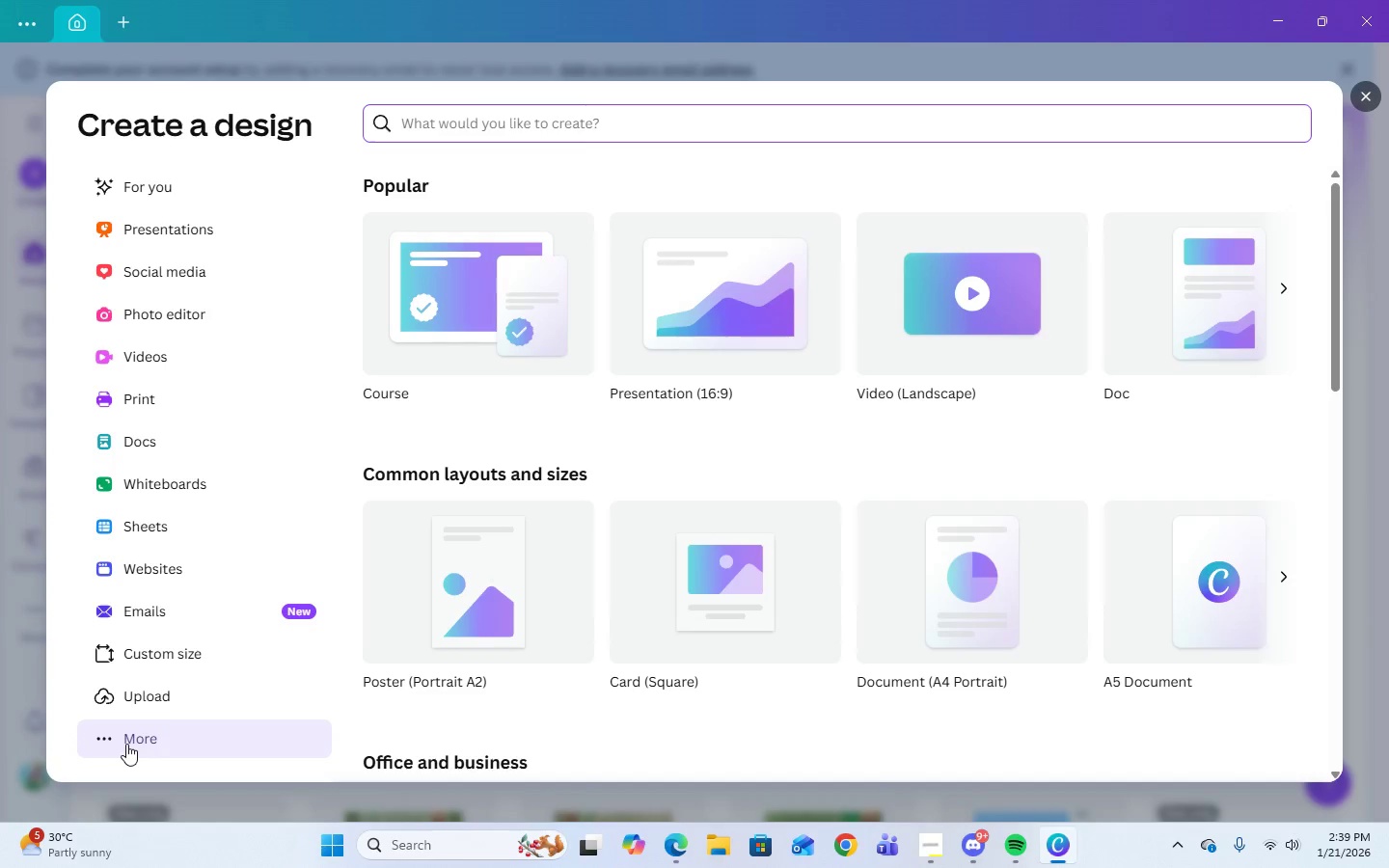 
left_click([746, 311])
 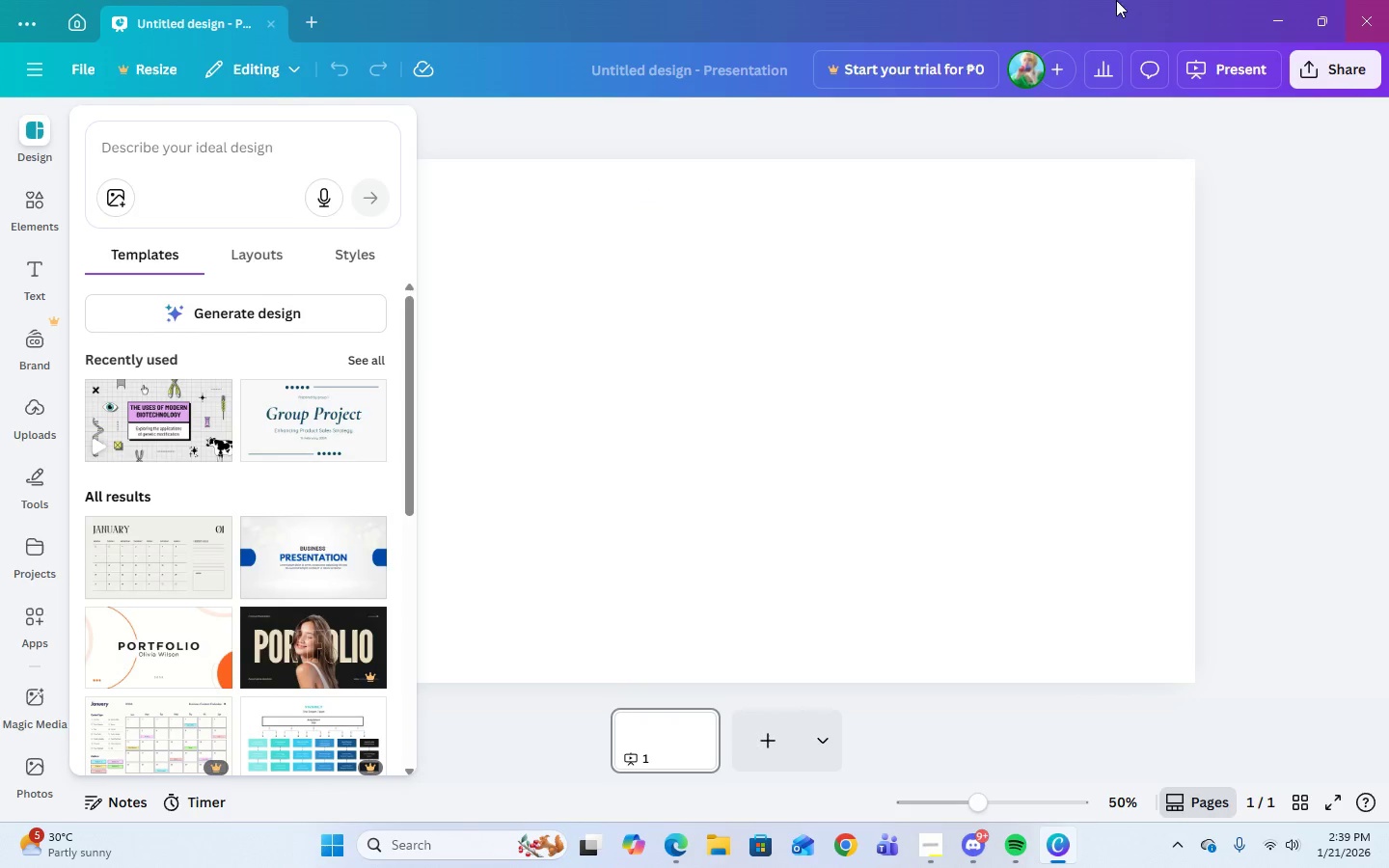 
wait(7.75)
 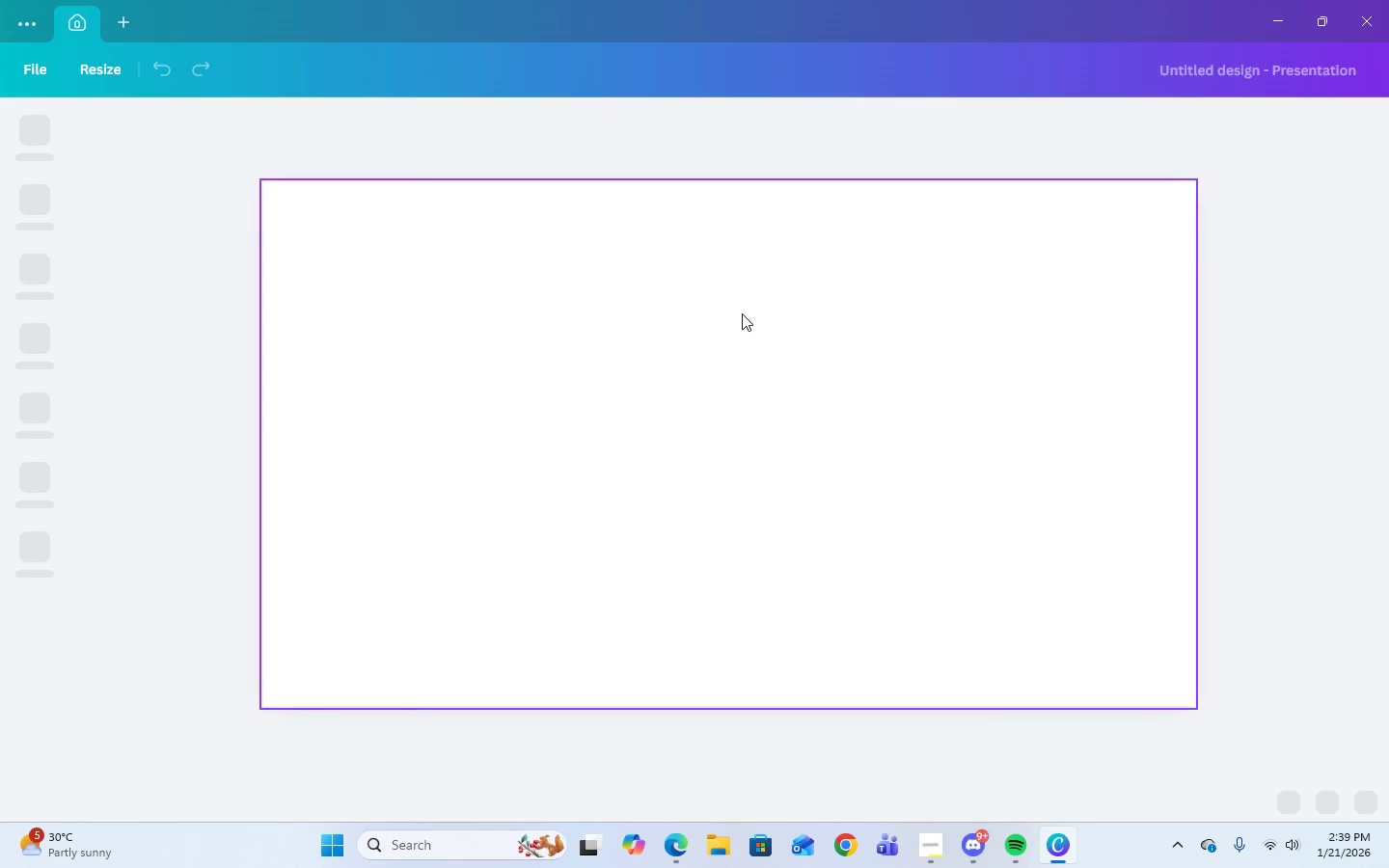 
scroll: coordinate [317, 485], scroll_direction: down, amount: 3.0
 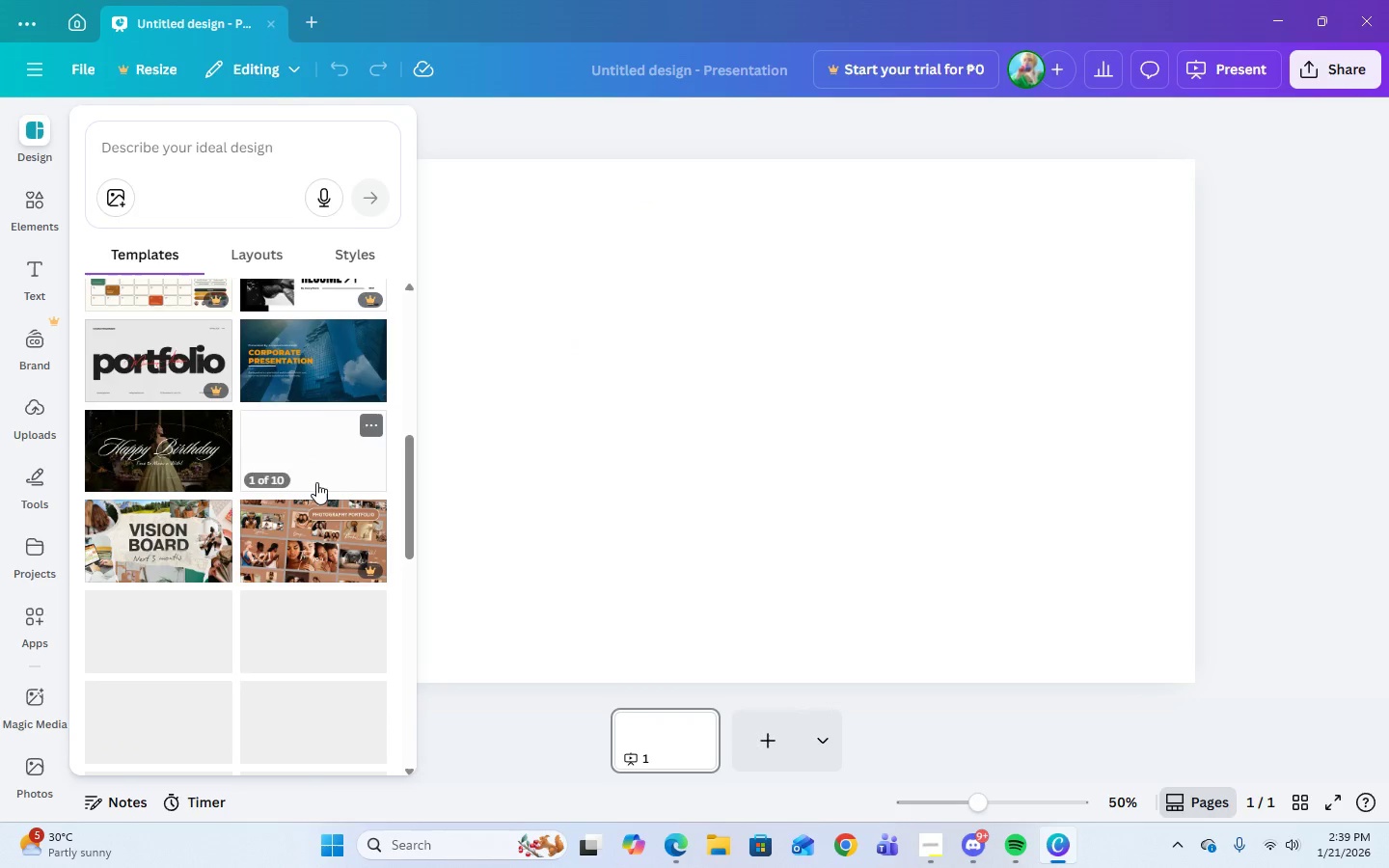 
scroll: coordinate [316, 482], scroll_direction: up, amount: 7.0
 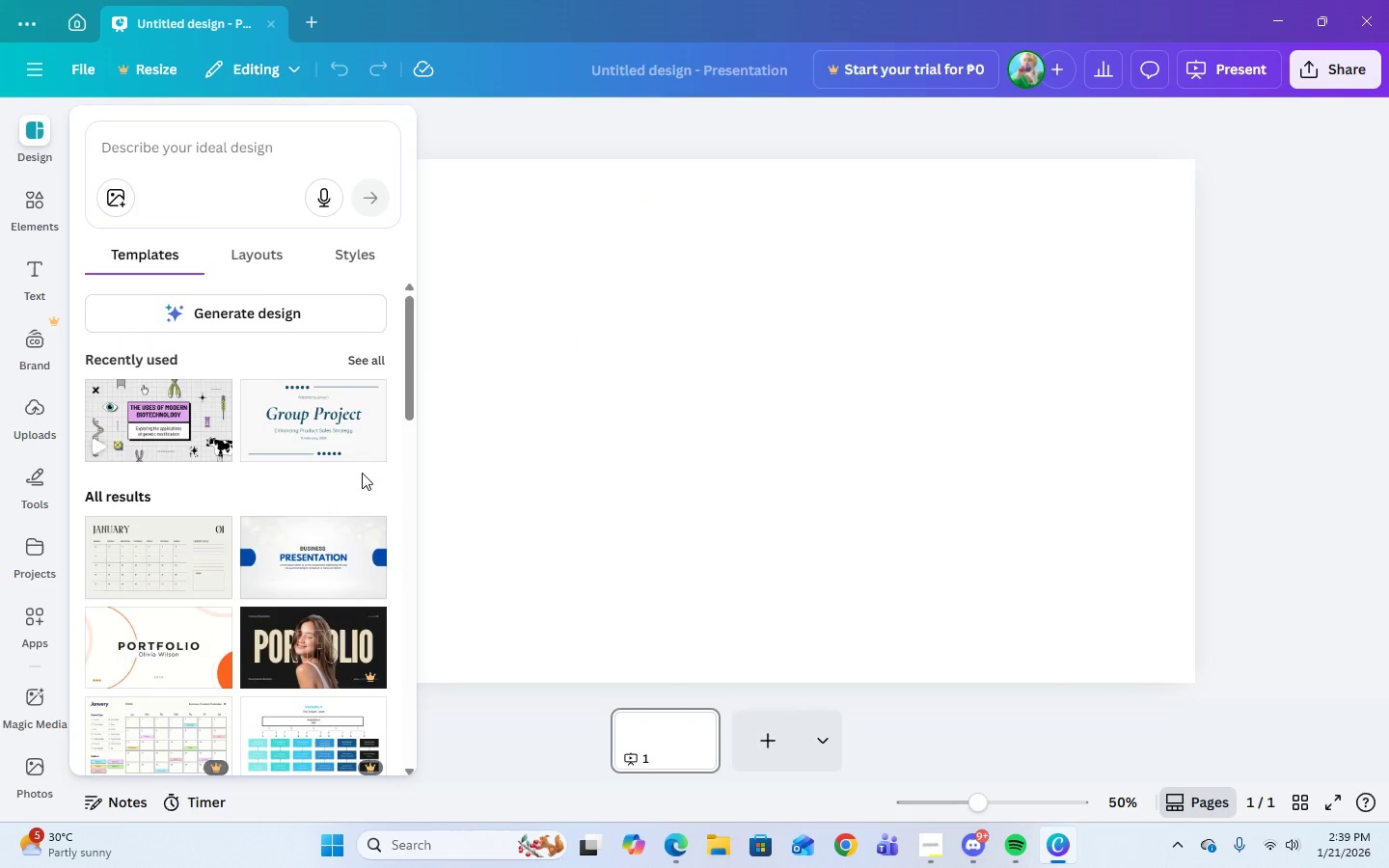 
left_click([239, 248])
 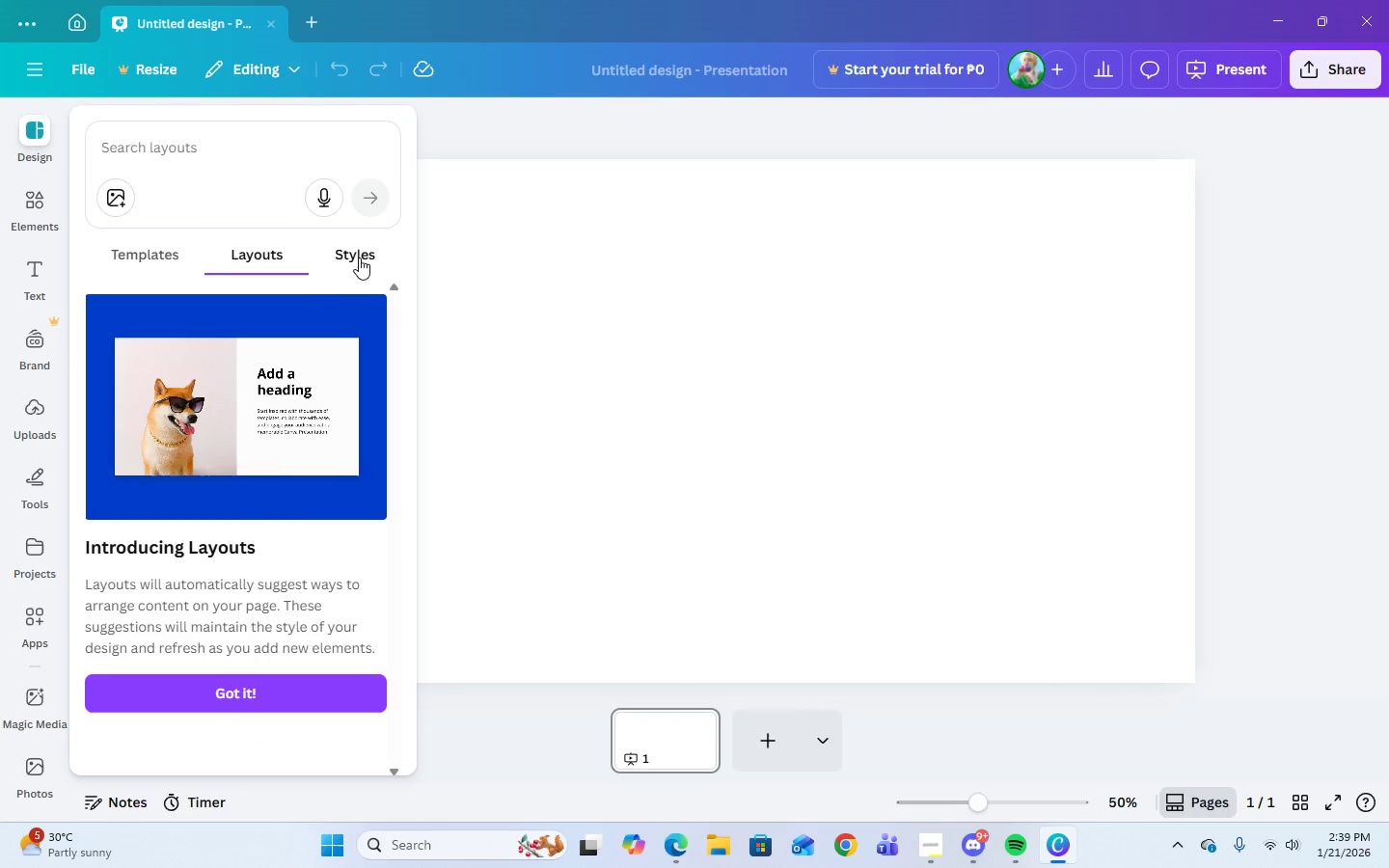 
left_click([353, 258])
 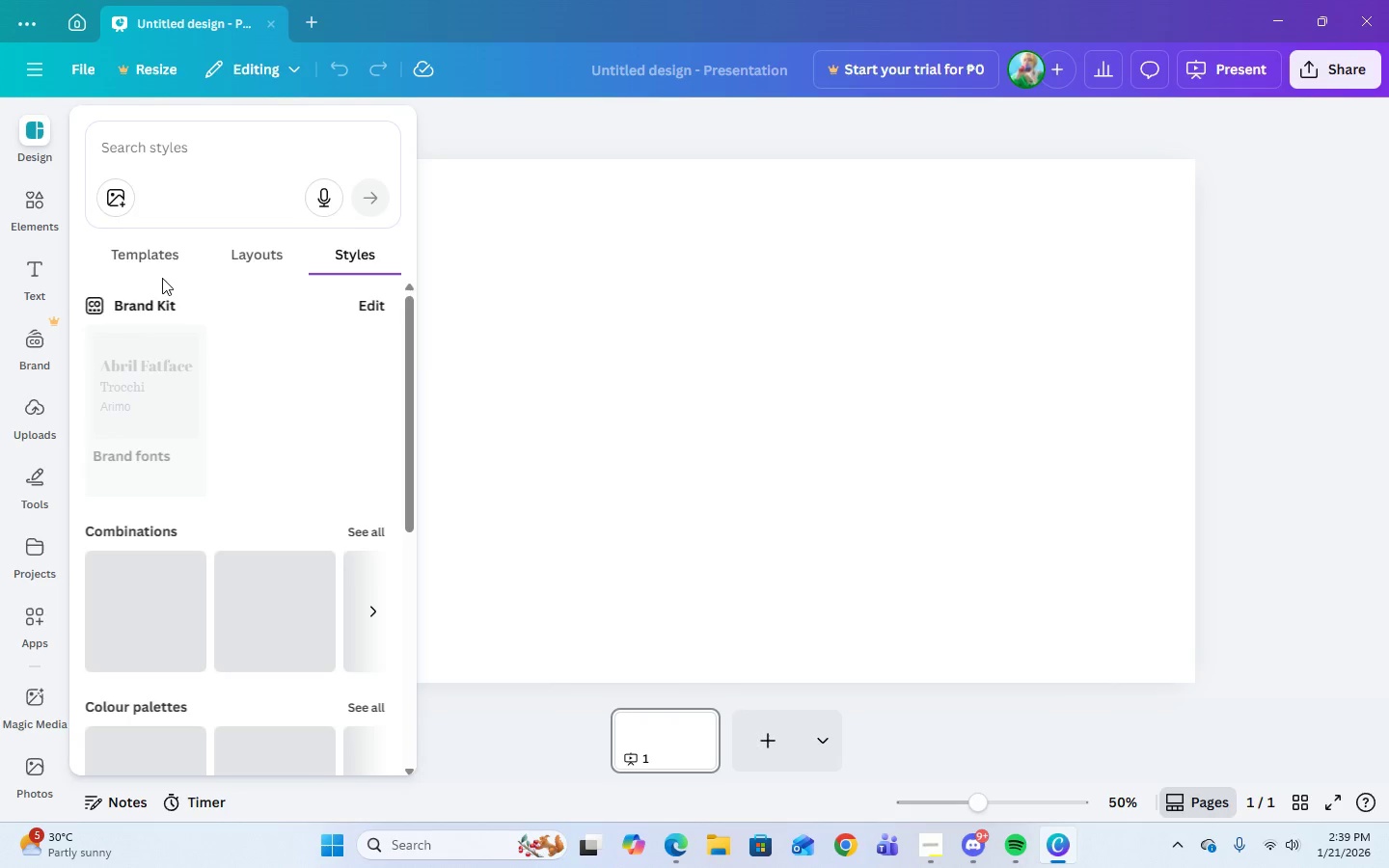 
left_click([123, 256])
 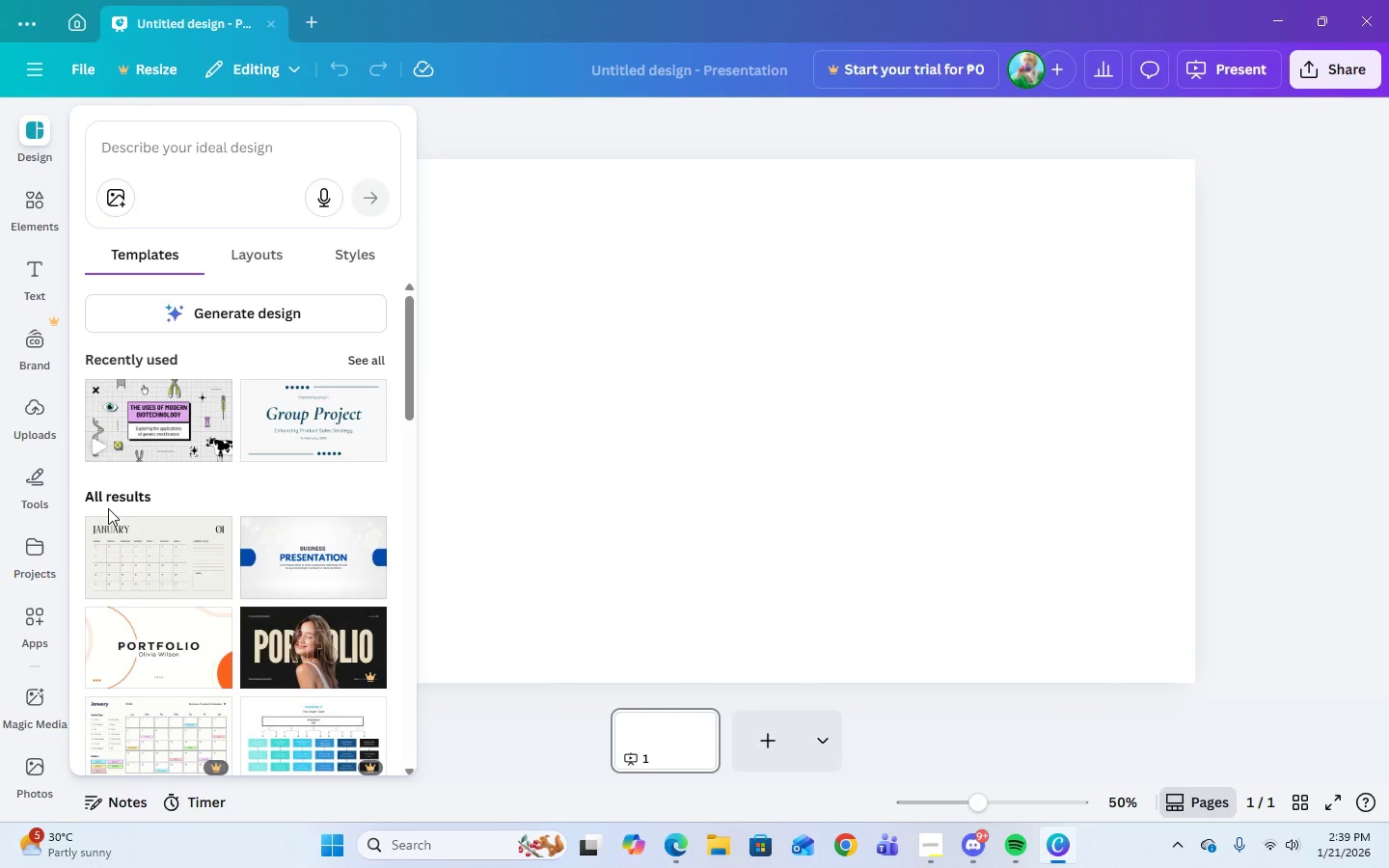 
left_click([107, 493])
 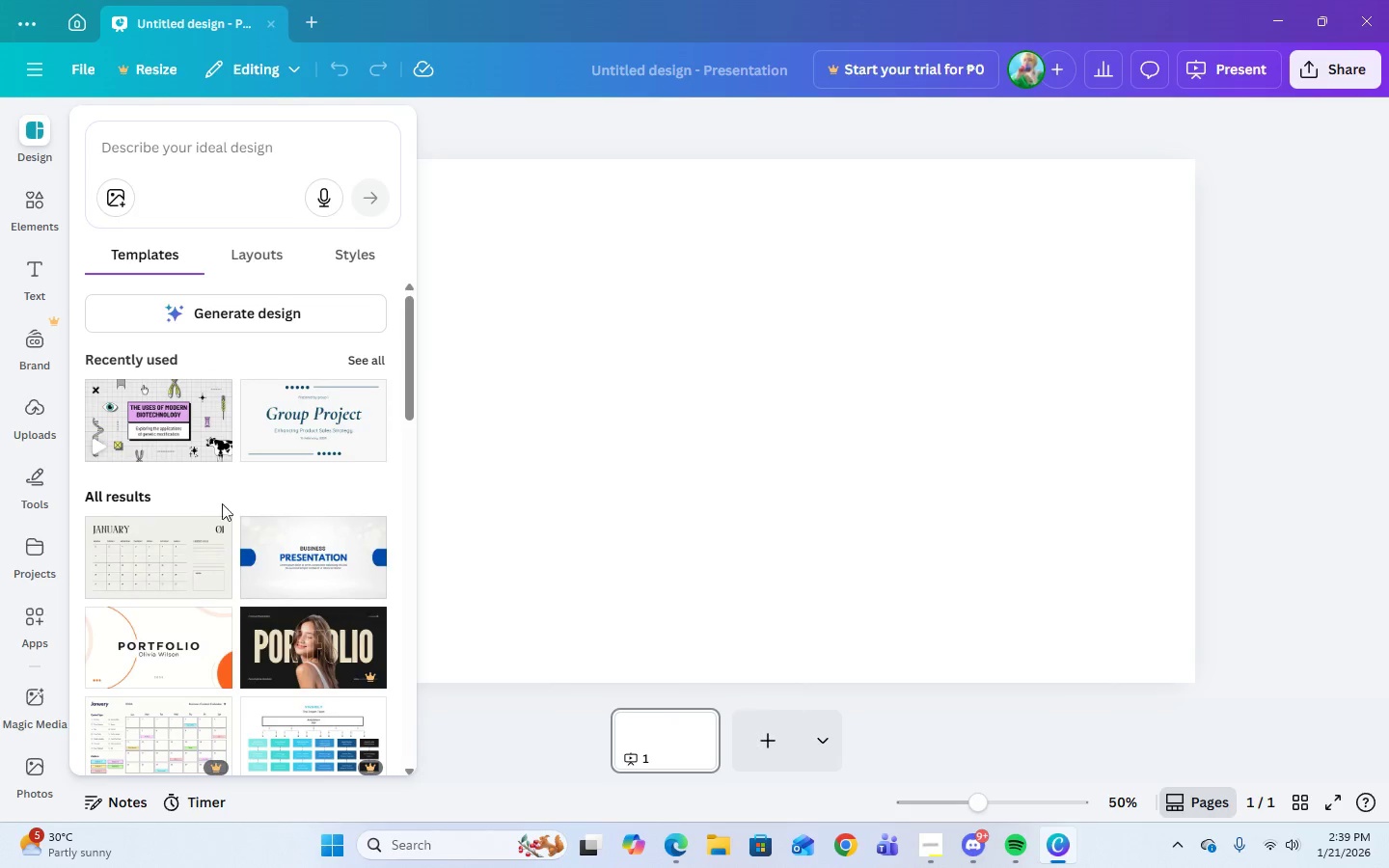 
scroll: coordinate [336, 583], scroll_direction: down, amount: 14.0
 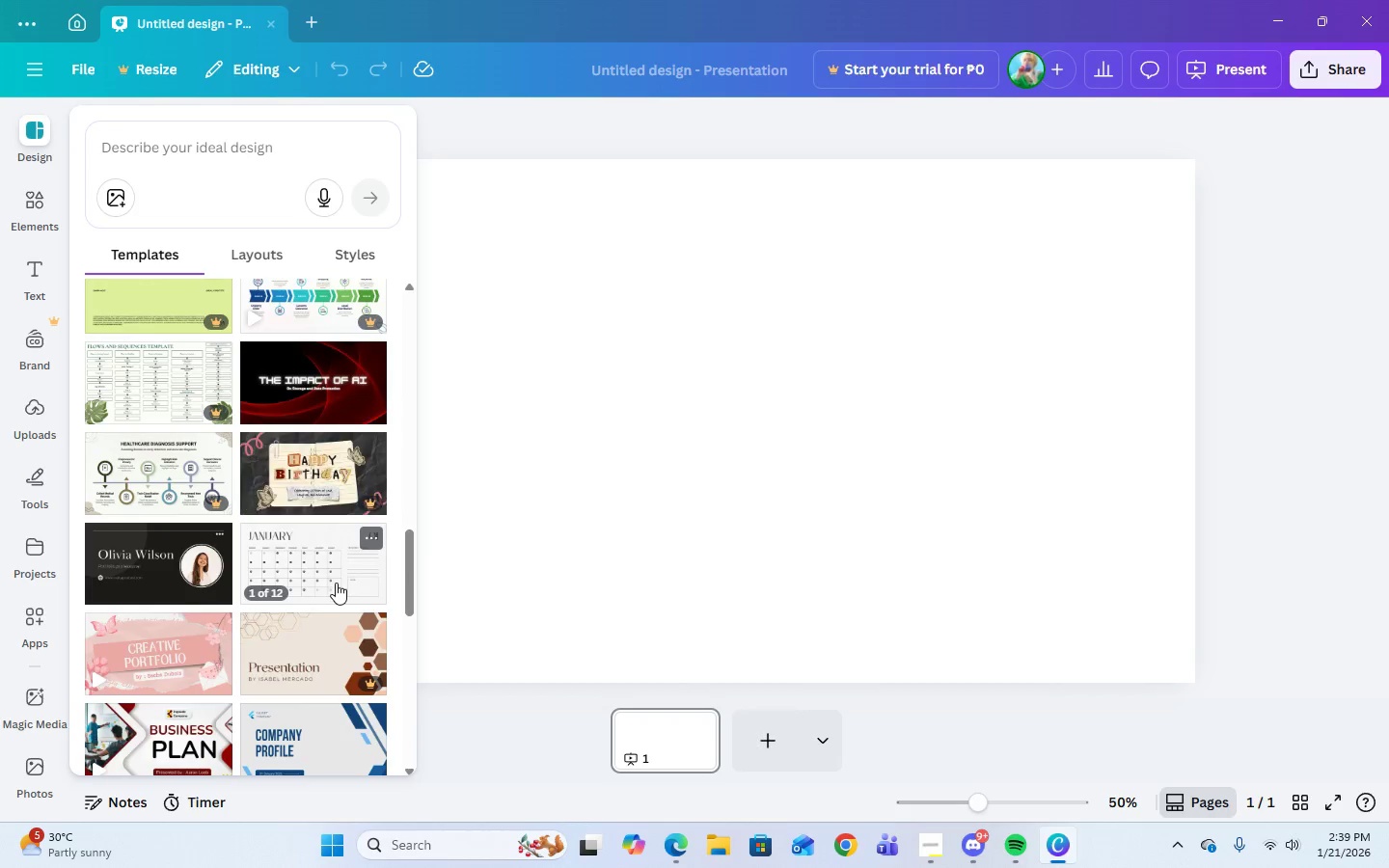 
scroll: coordinate [306, 502], scroll_direction: up, amount: 14.0
 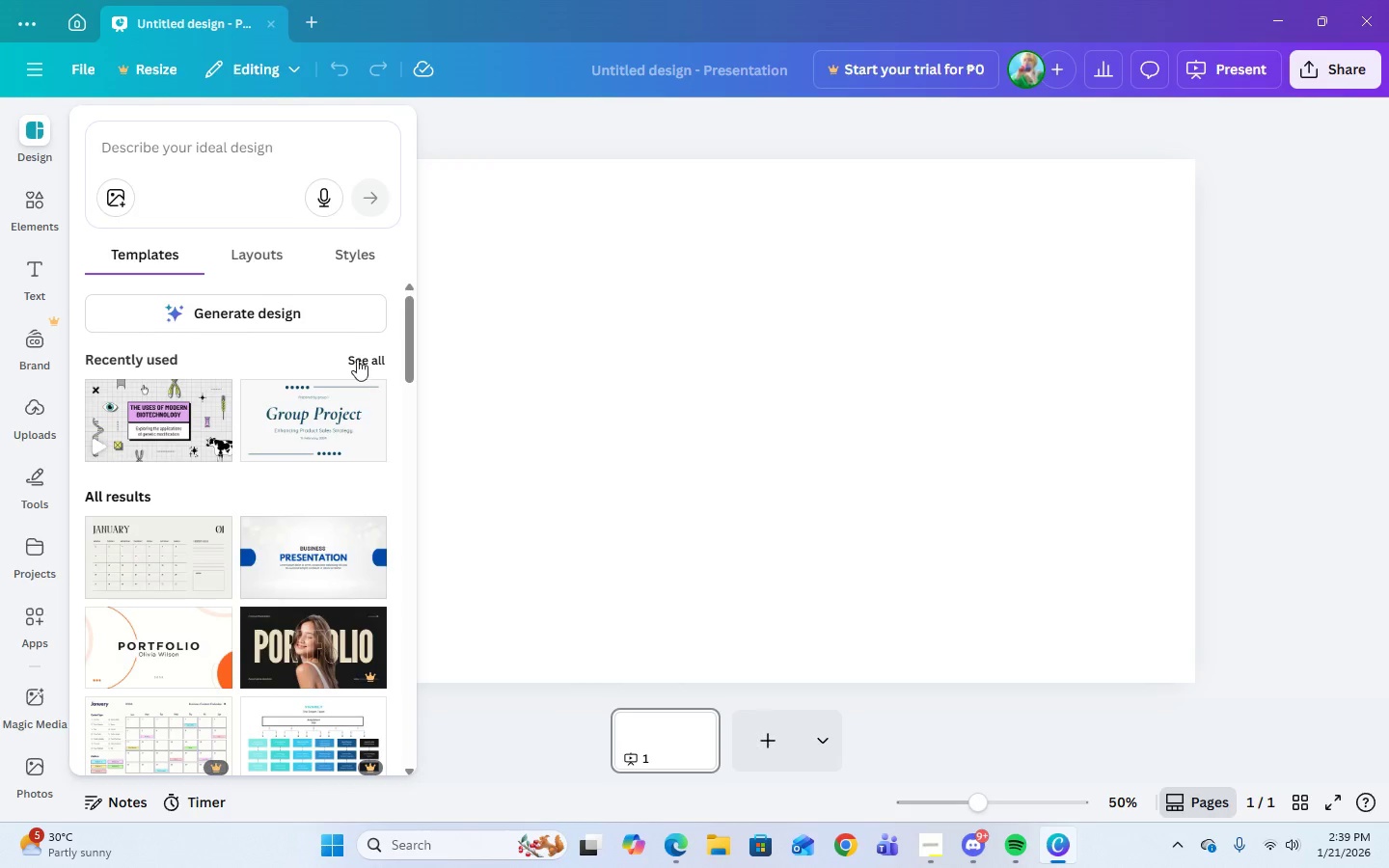 
left_click([130, 258])
 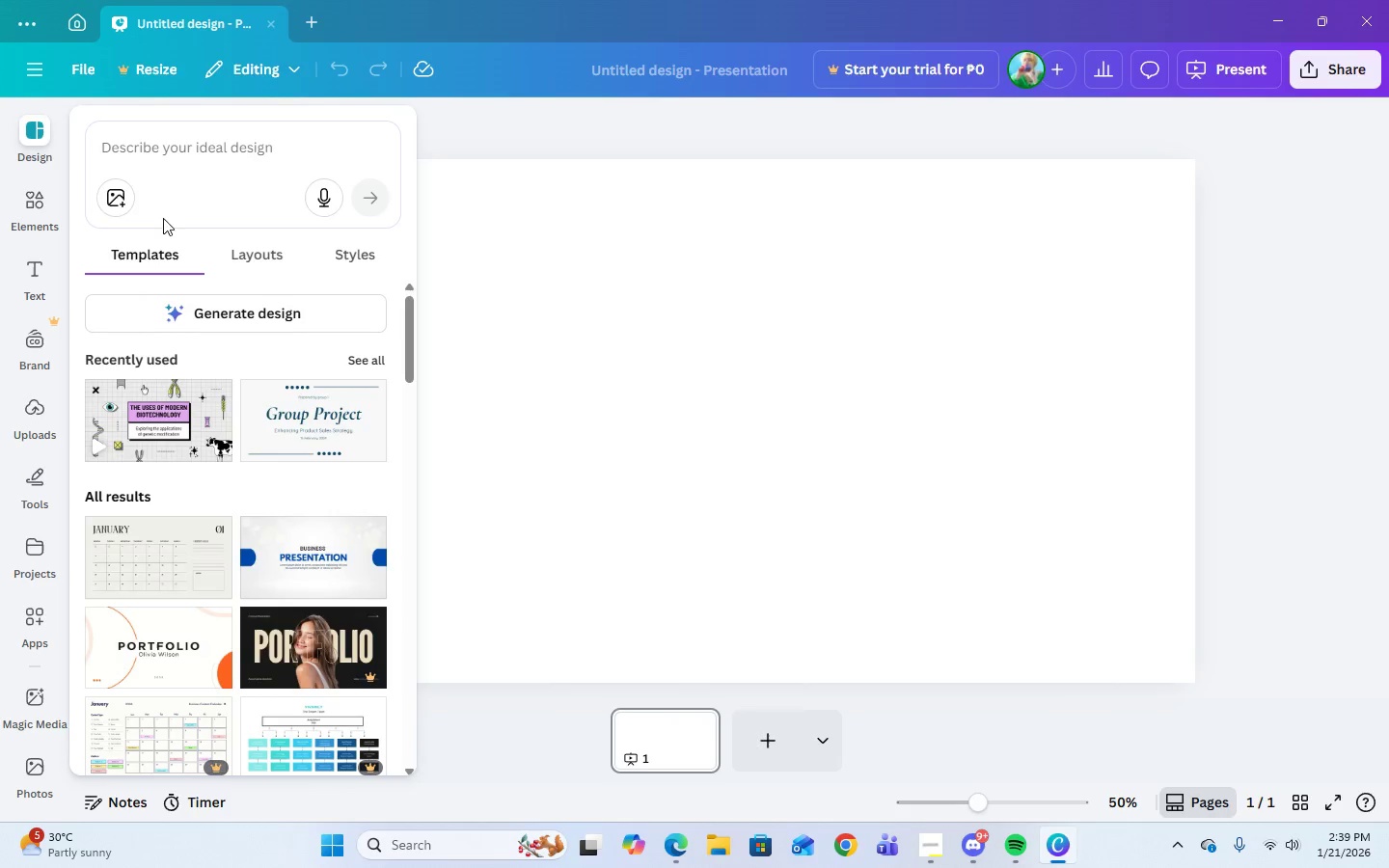 
left_click([174, 143])
 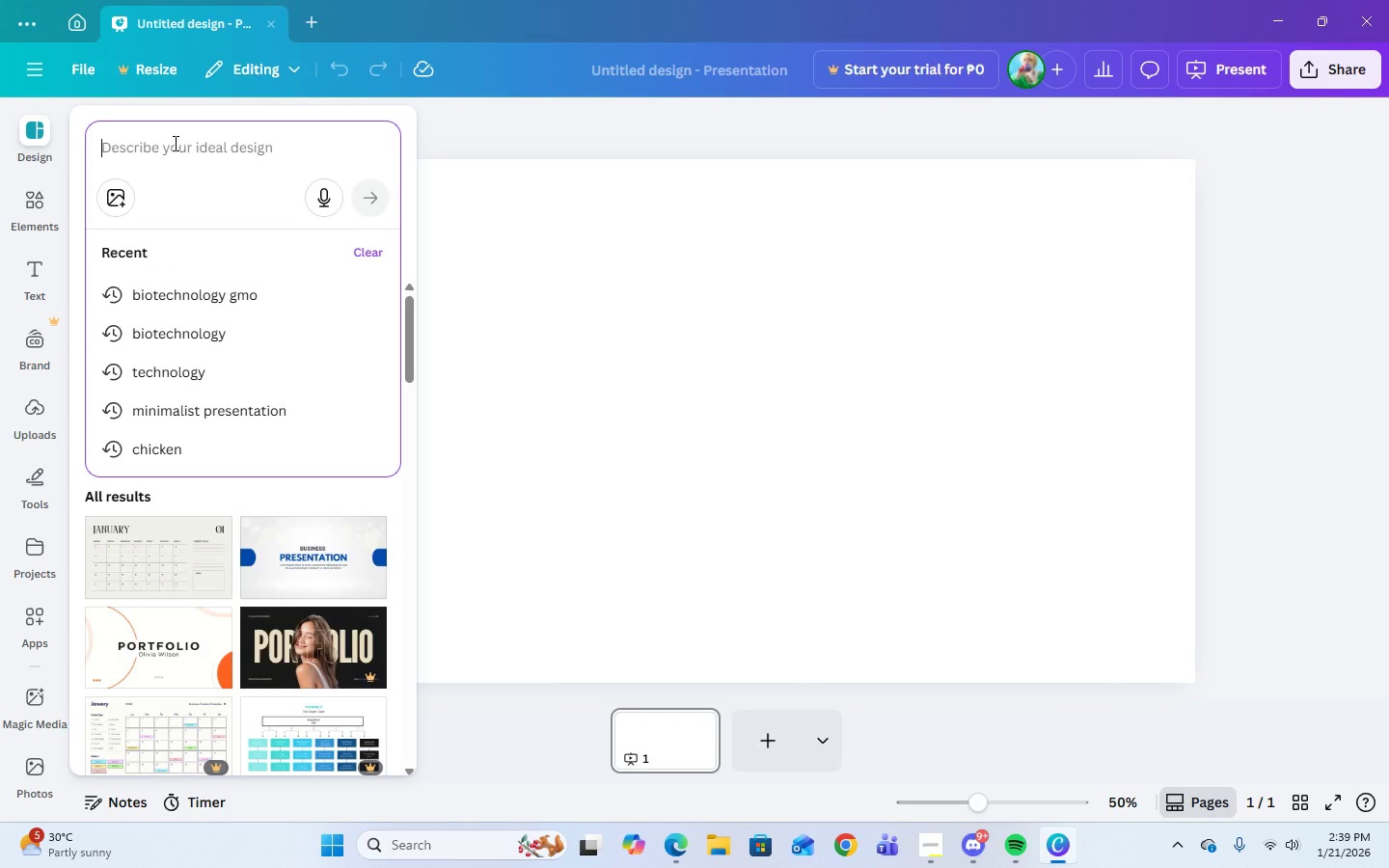 
type(earthly template)
 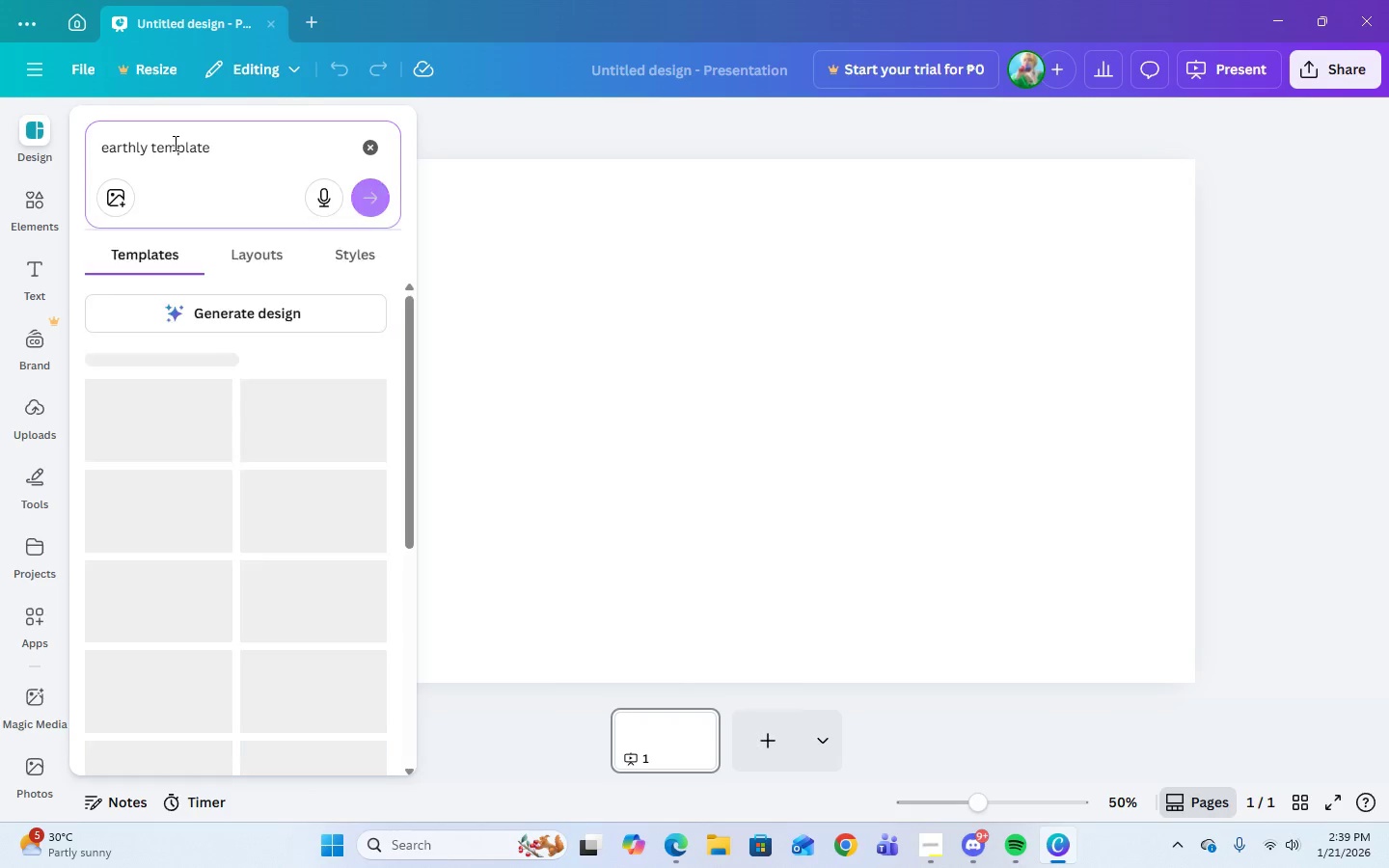 
key(Enter)
 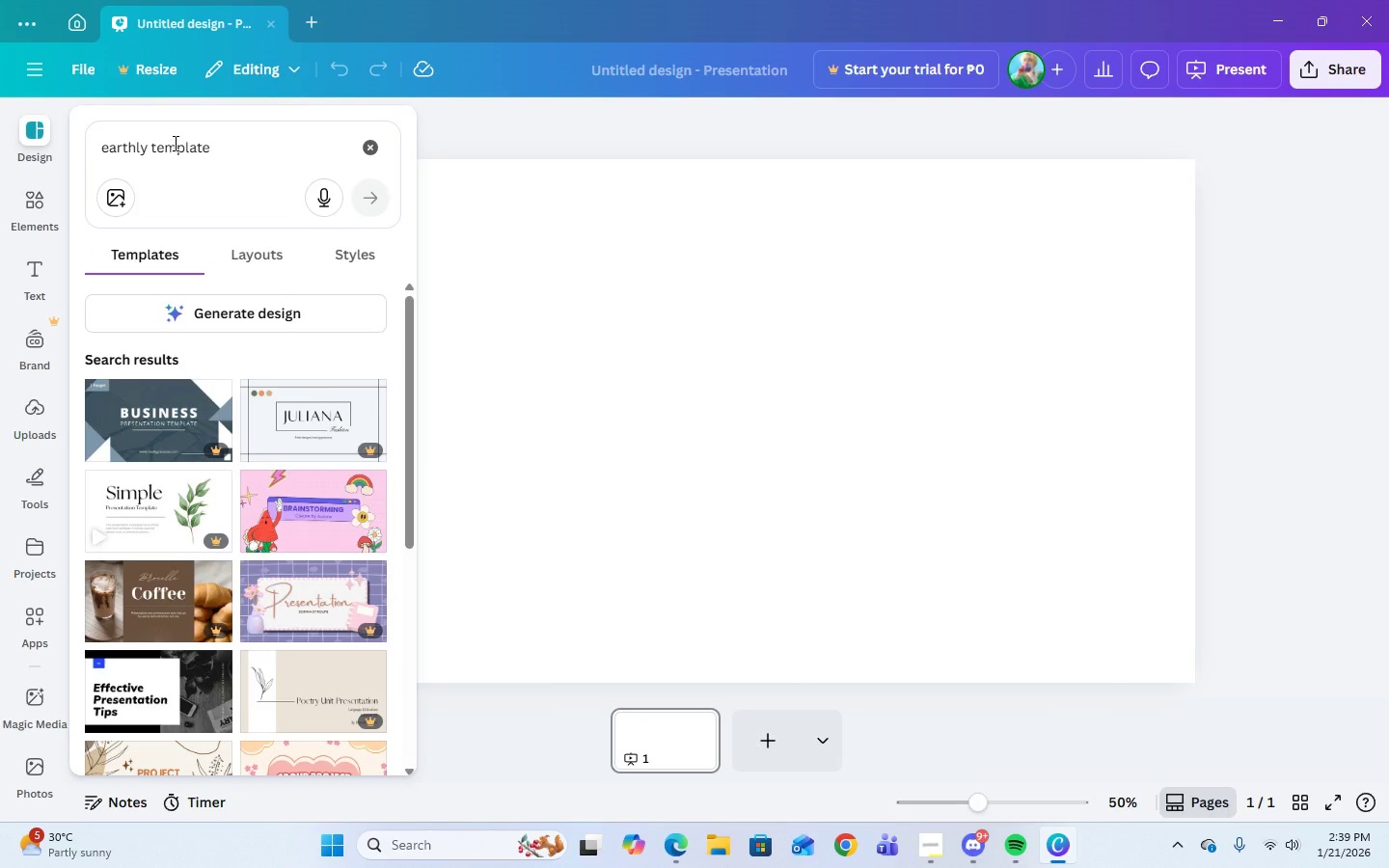 
wait(5.78)
 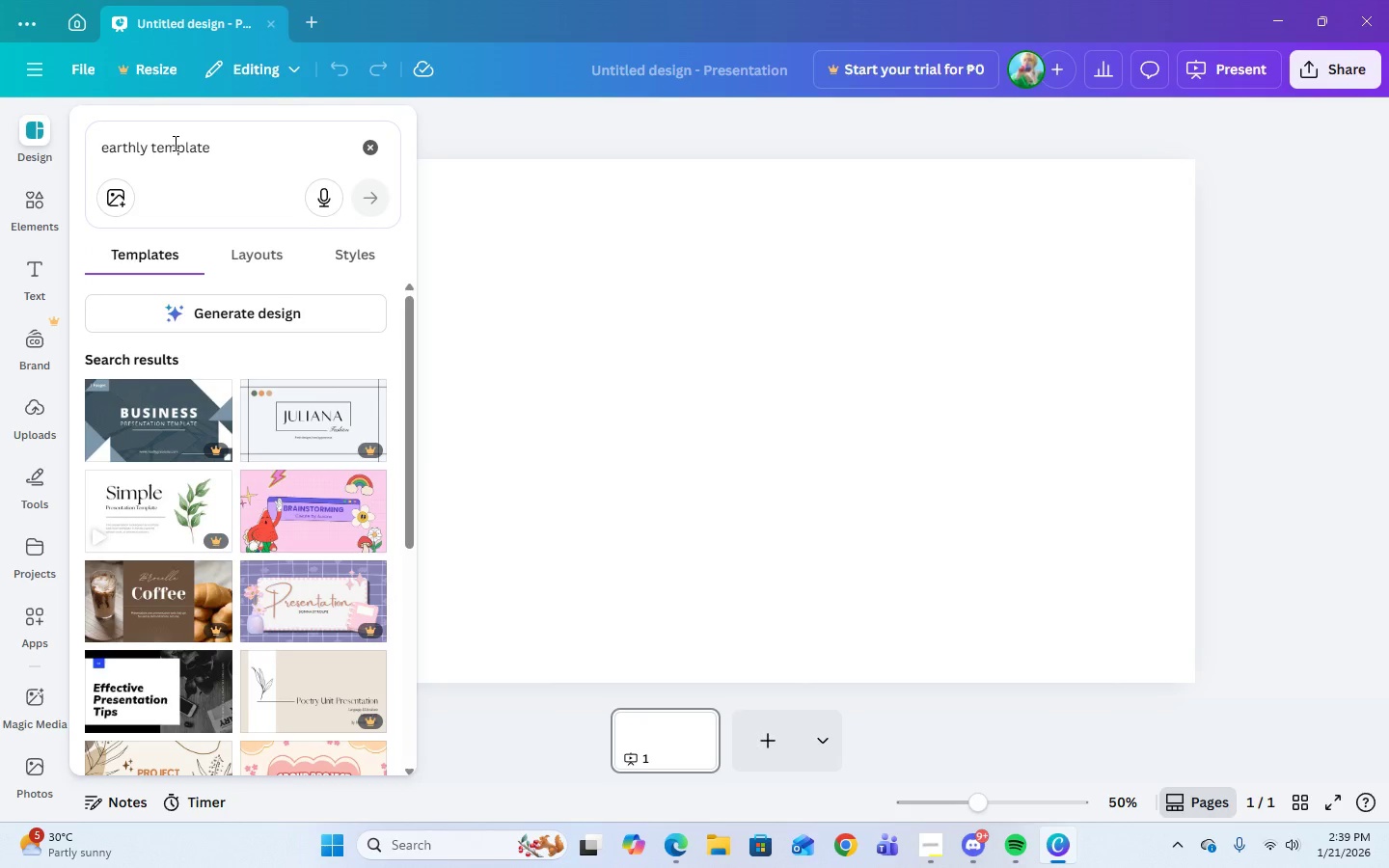 
scroll: coordinate [276, 686], scroll_direction: down, amount: 26.0
 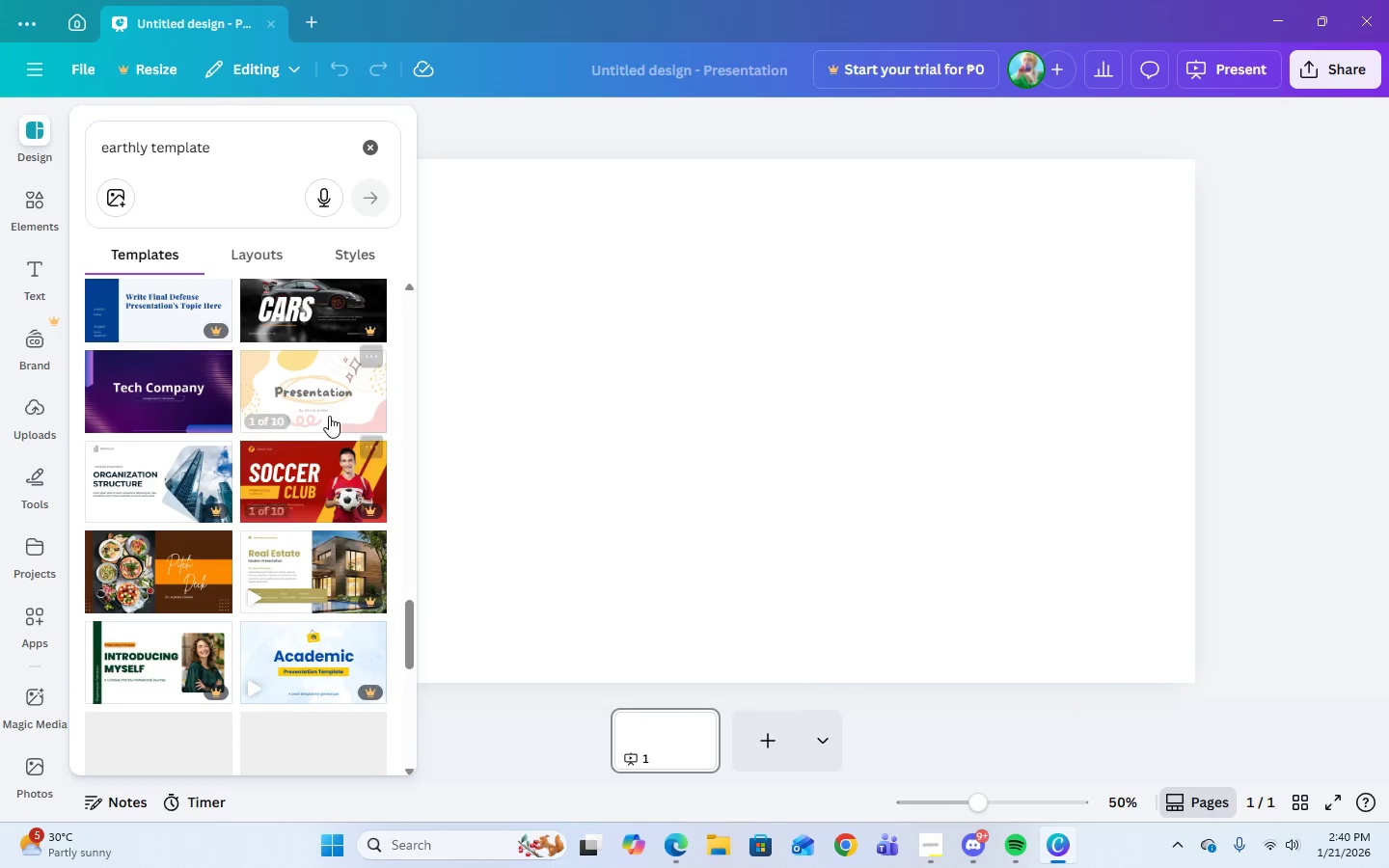 
scroll: coordinate [340, 509], scroll_direction: down, amount: 21.0
 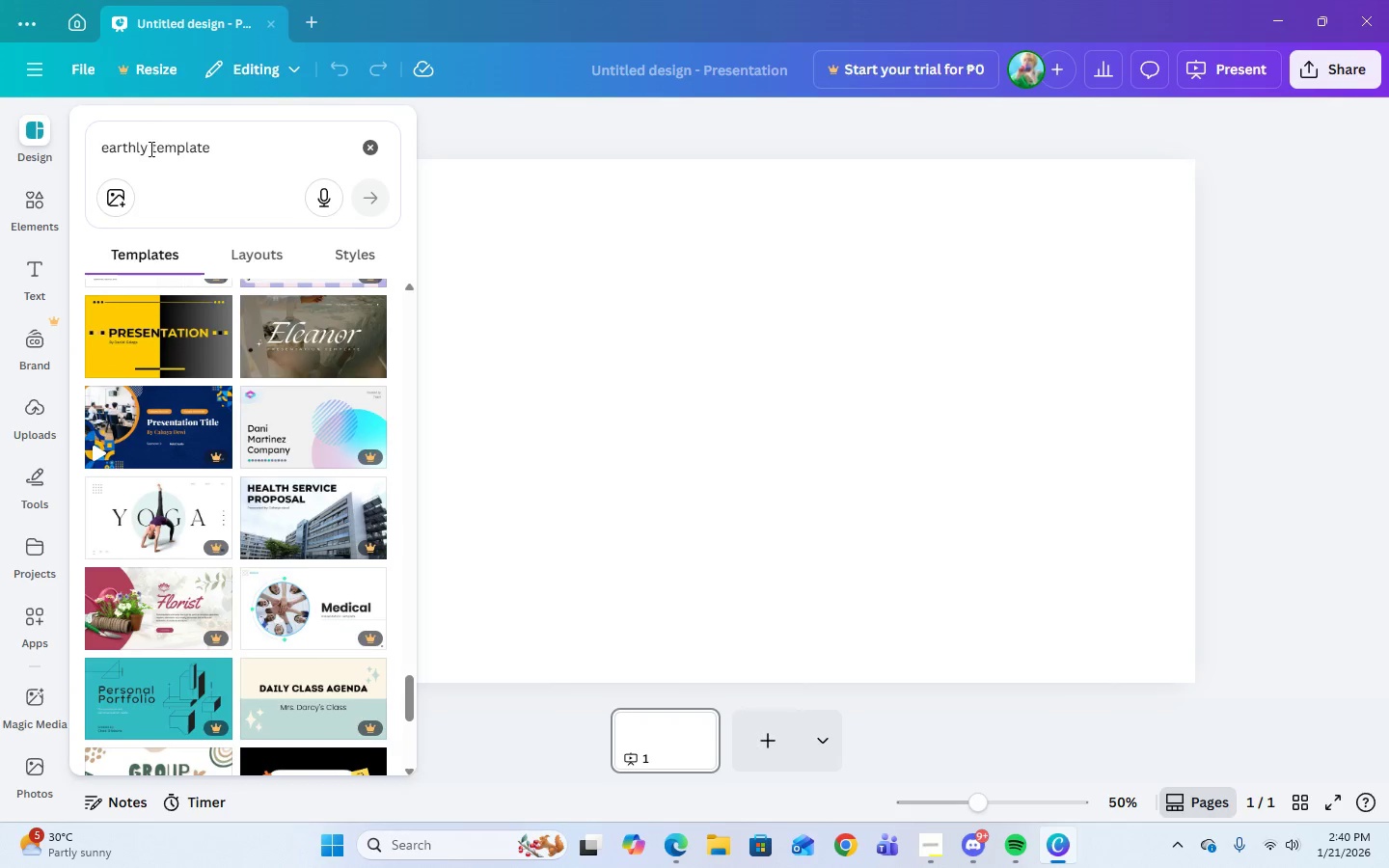 
left_click_drag(start_coordinate=[146, 151], to_coordinate=[84, 151])
 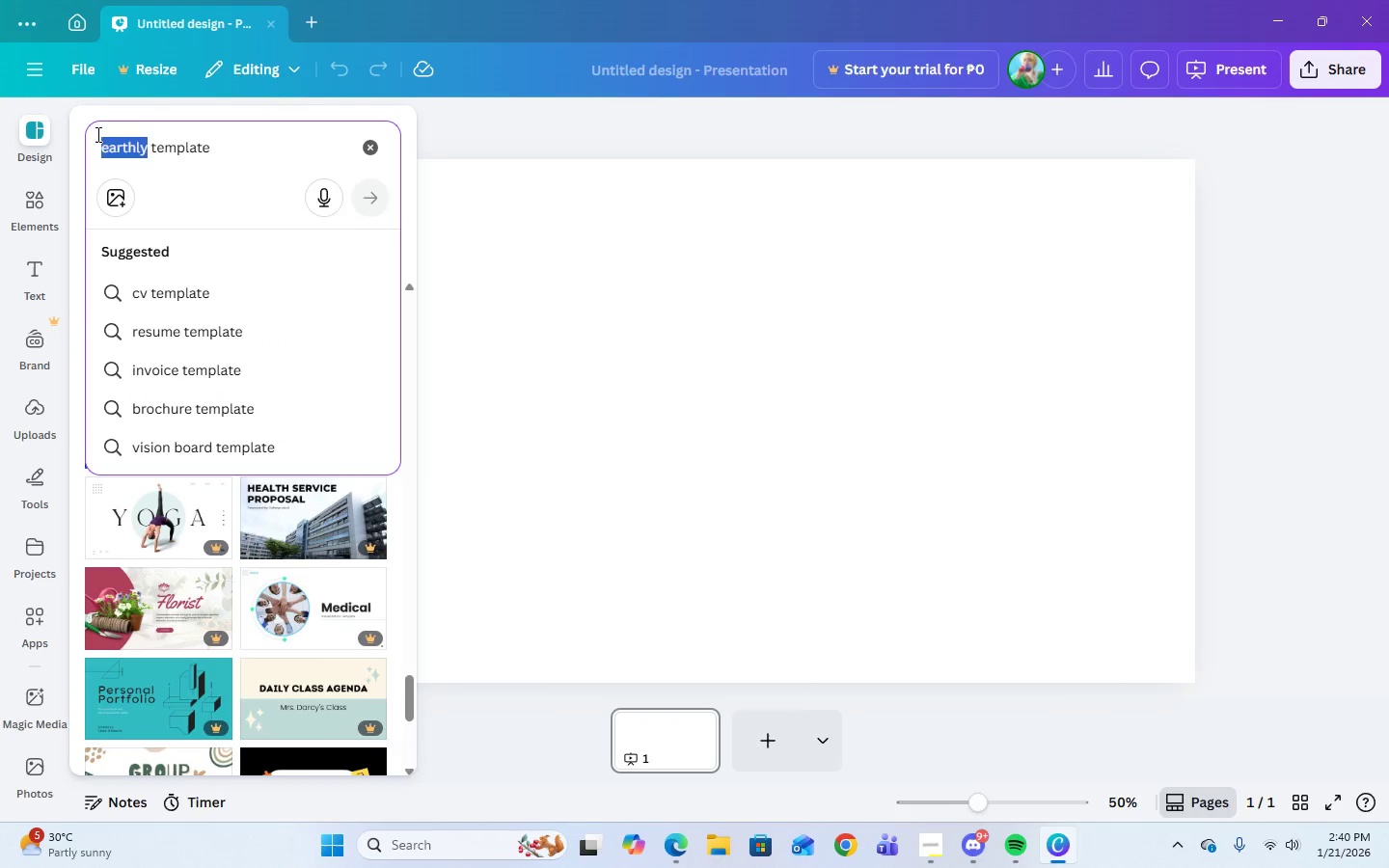 
type(green)
 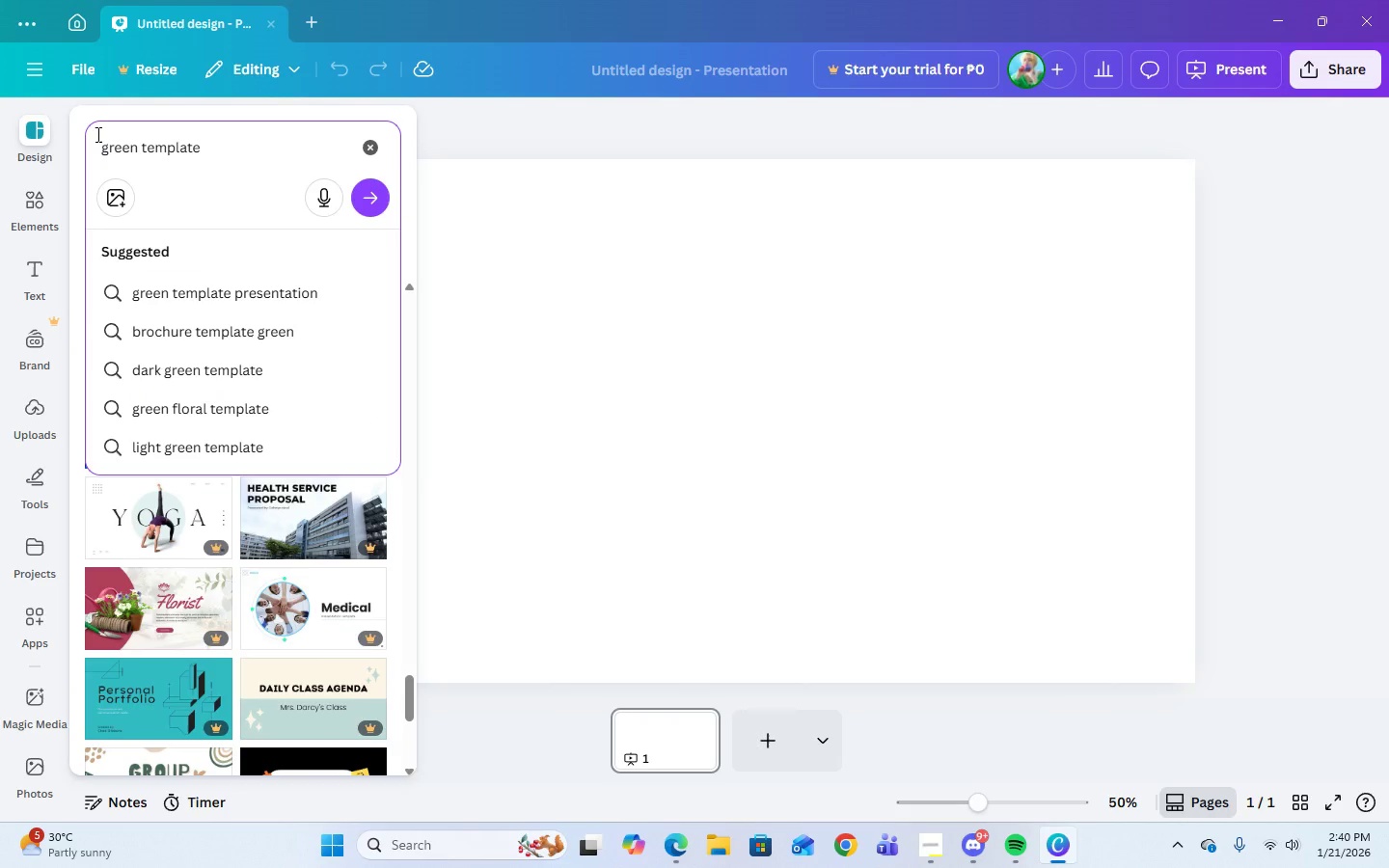 
key(Enter)
 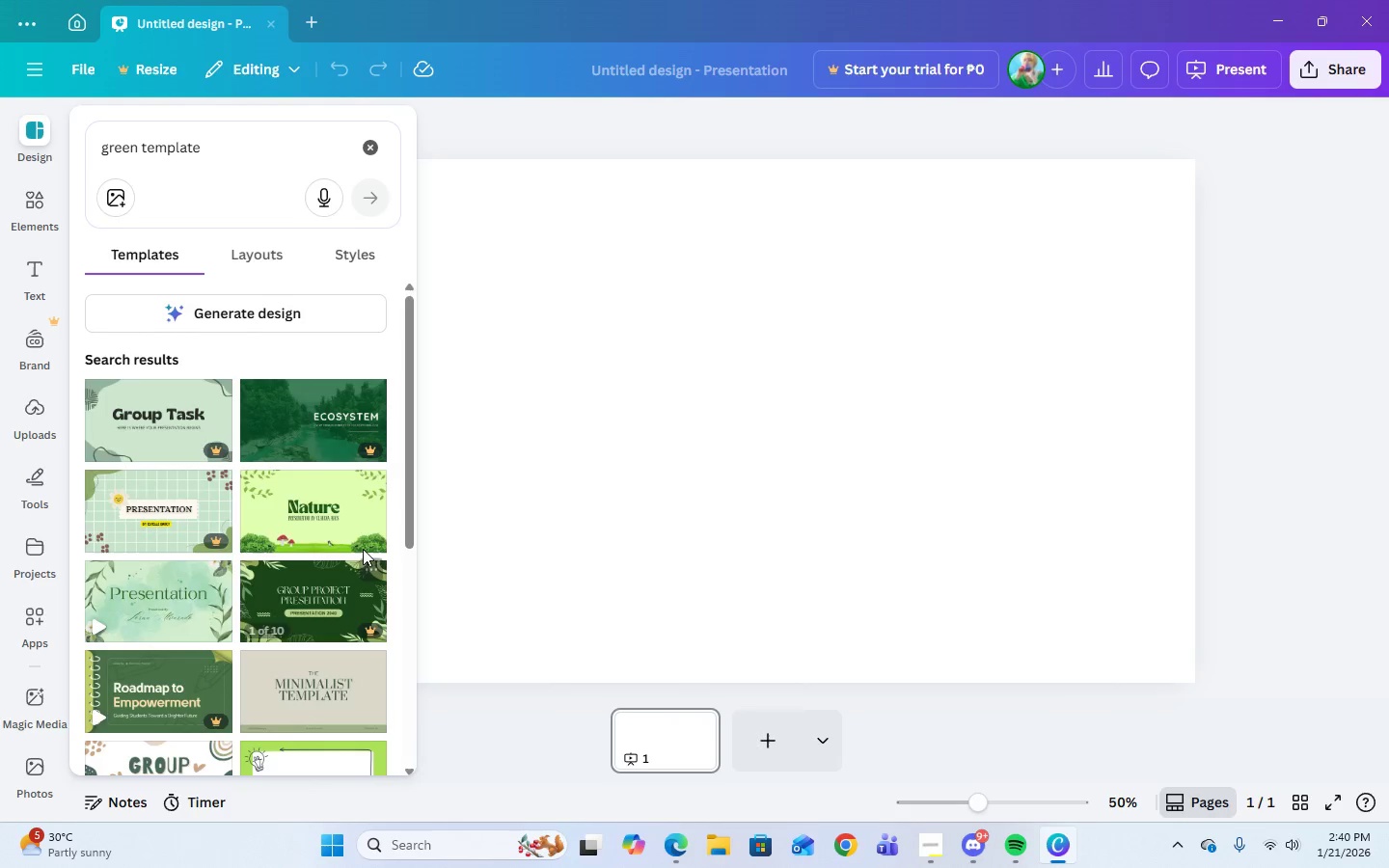 
wait(5.77)
 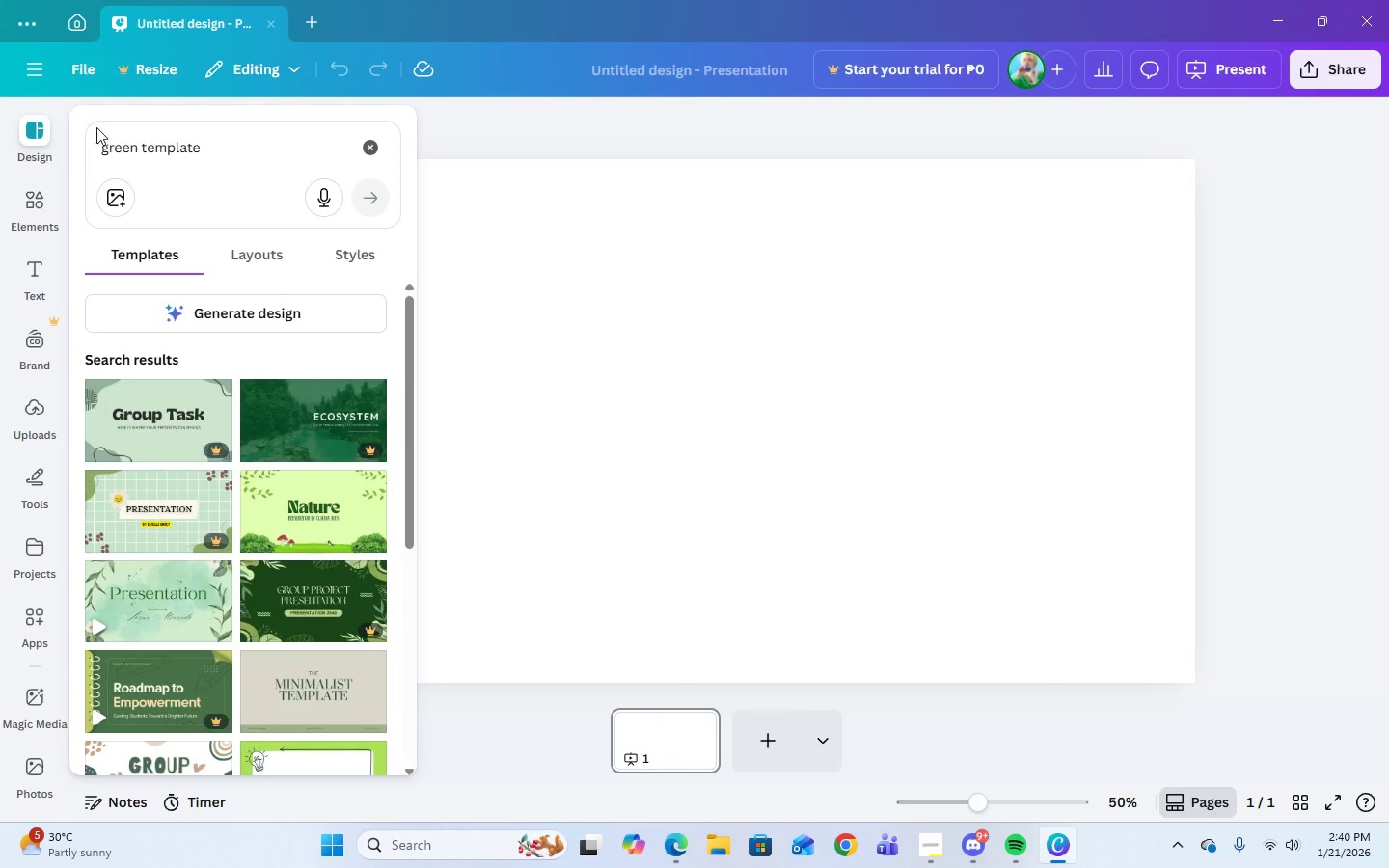 
scroll: coordinate [286, 566], scroll_direction: down, amount: 3.0
 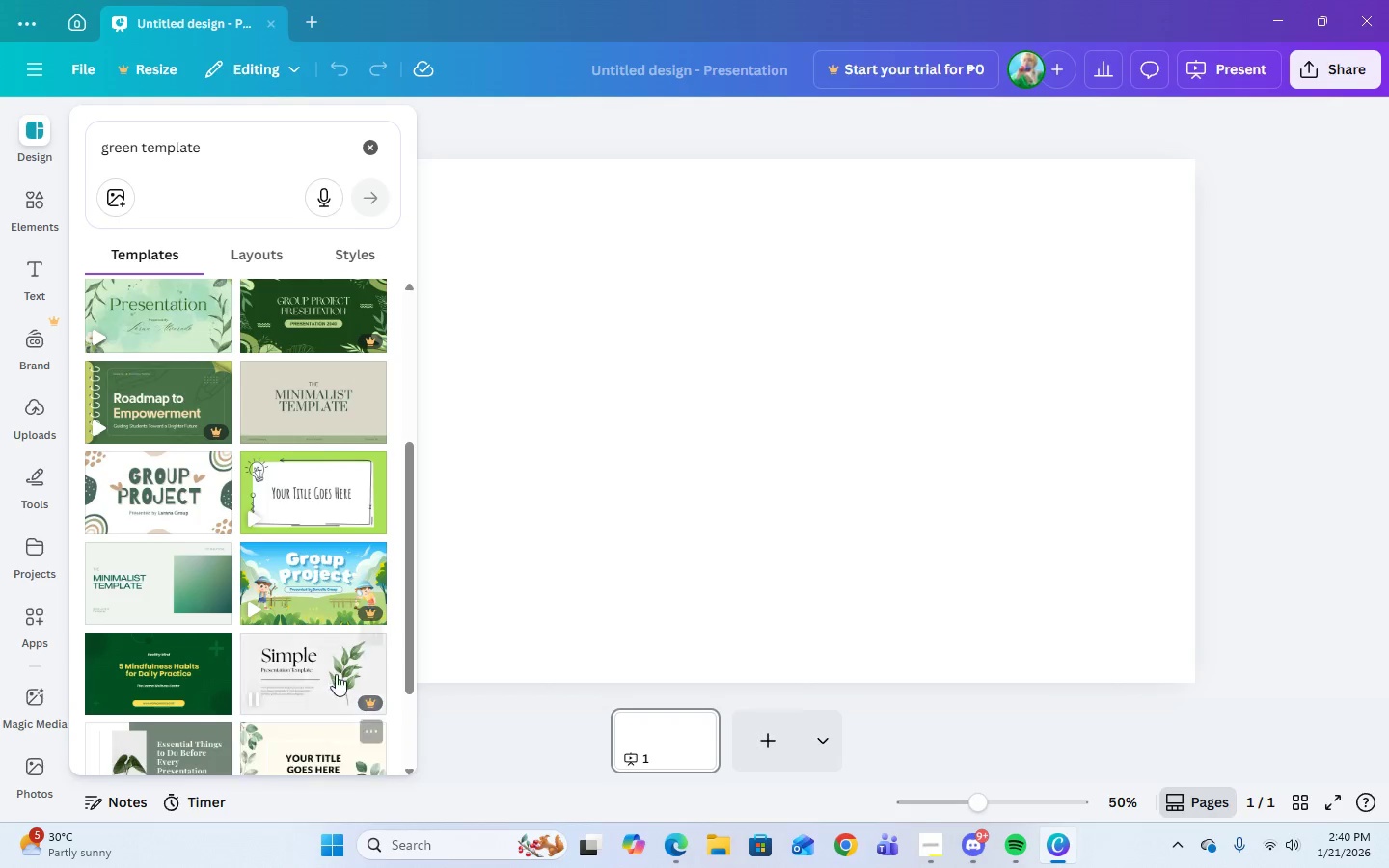 
mouse_move([323, 538])
 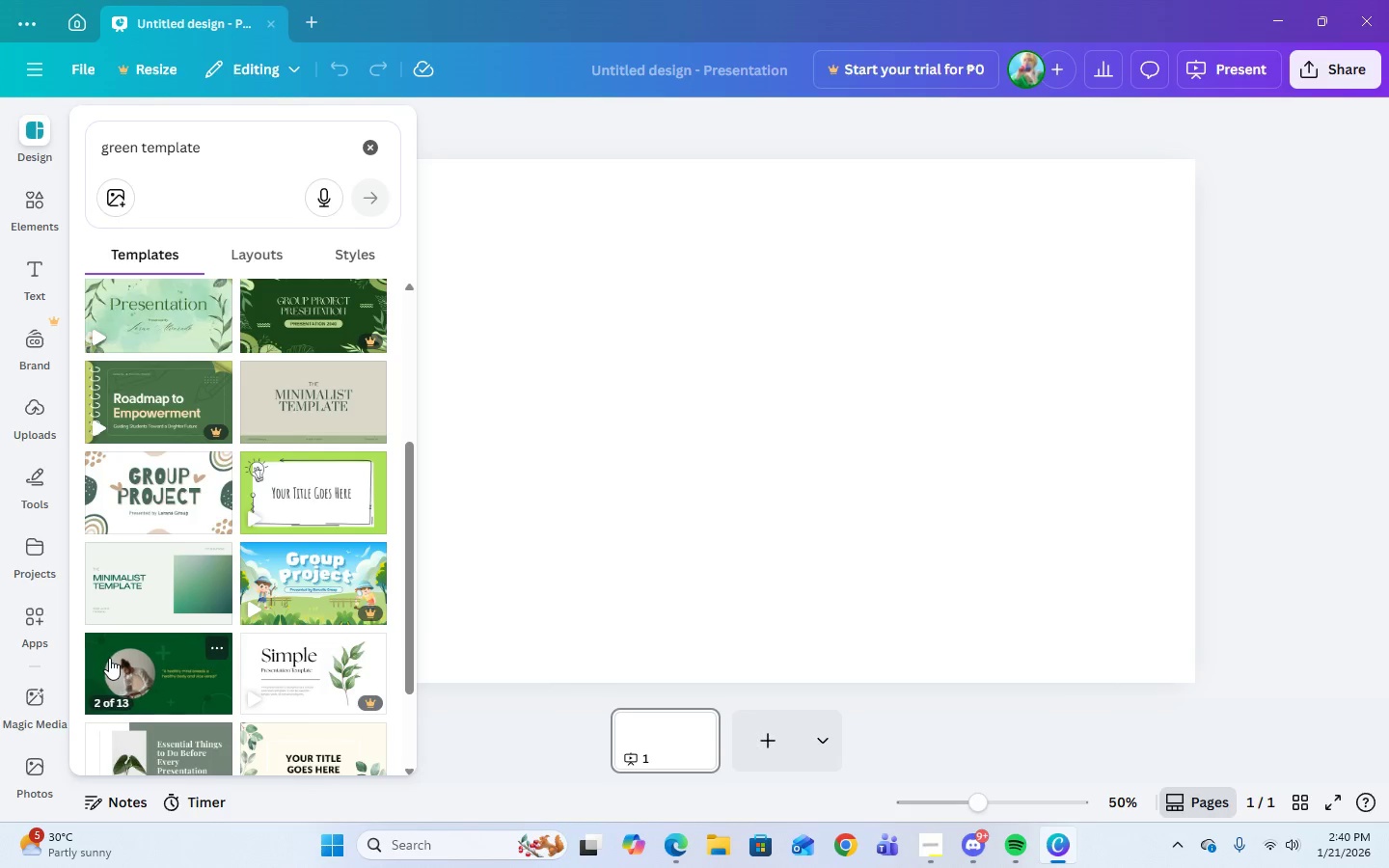 
scroll: coordinate [313, 739], scroll_direction: down, amount: 6.0
 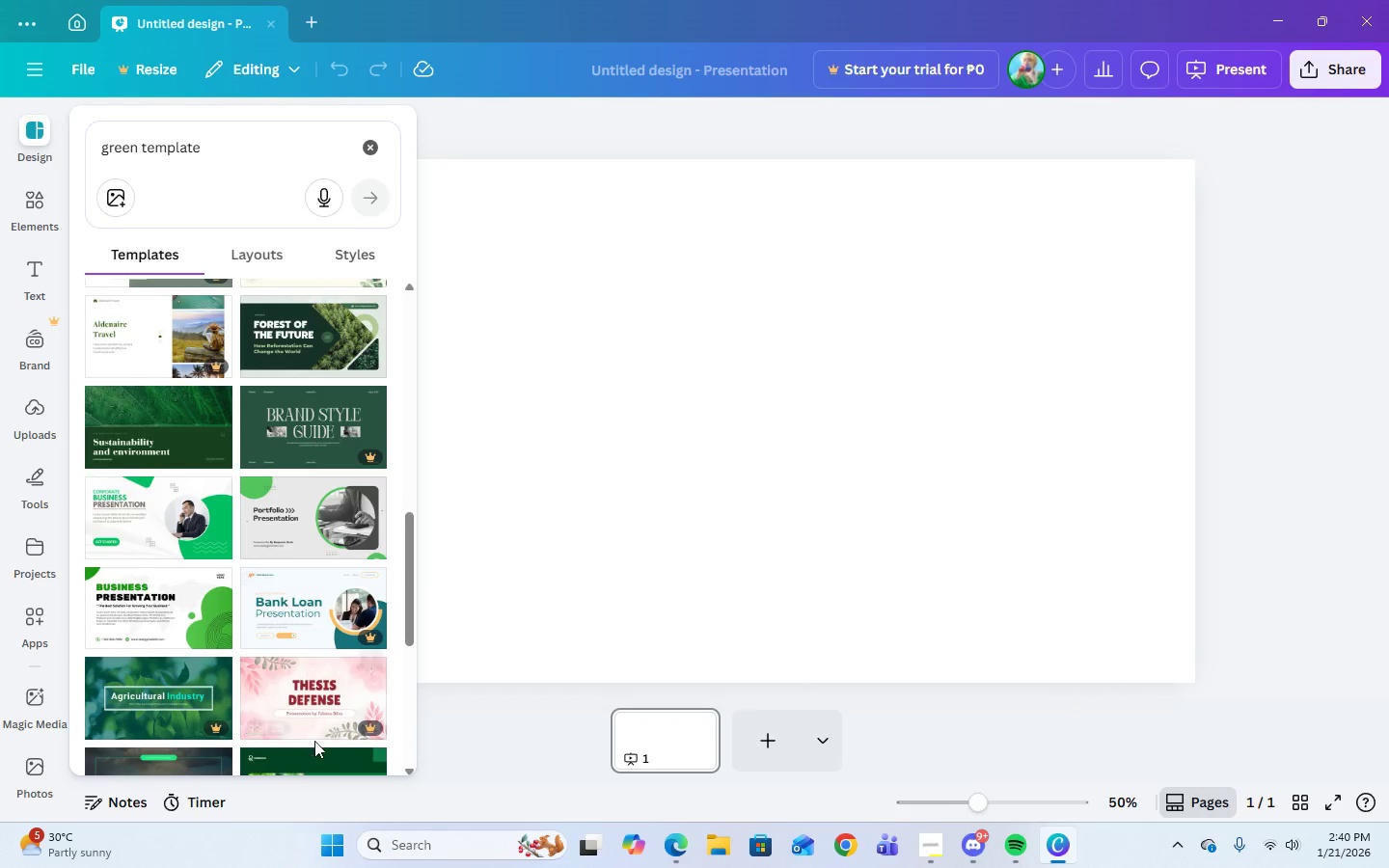 
mouse_move([303, 359])
 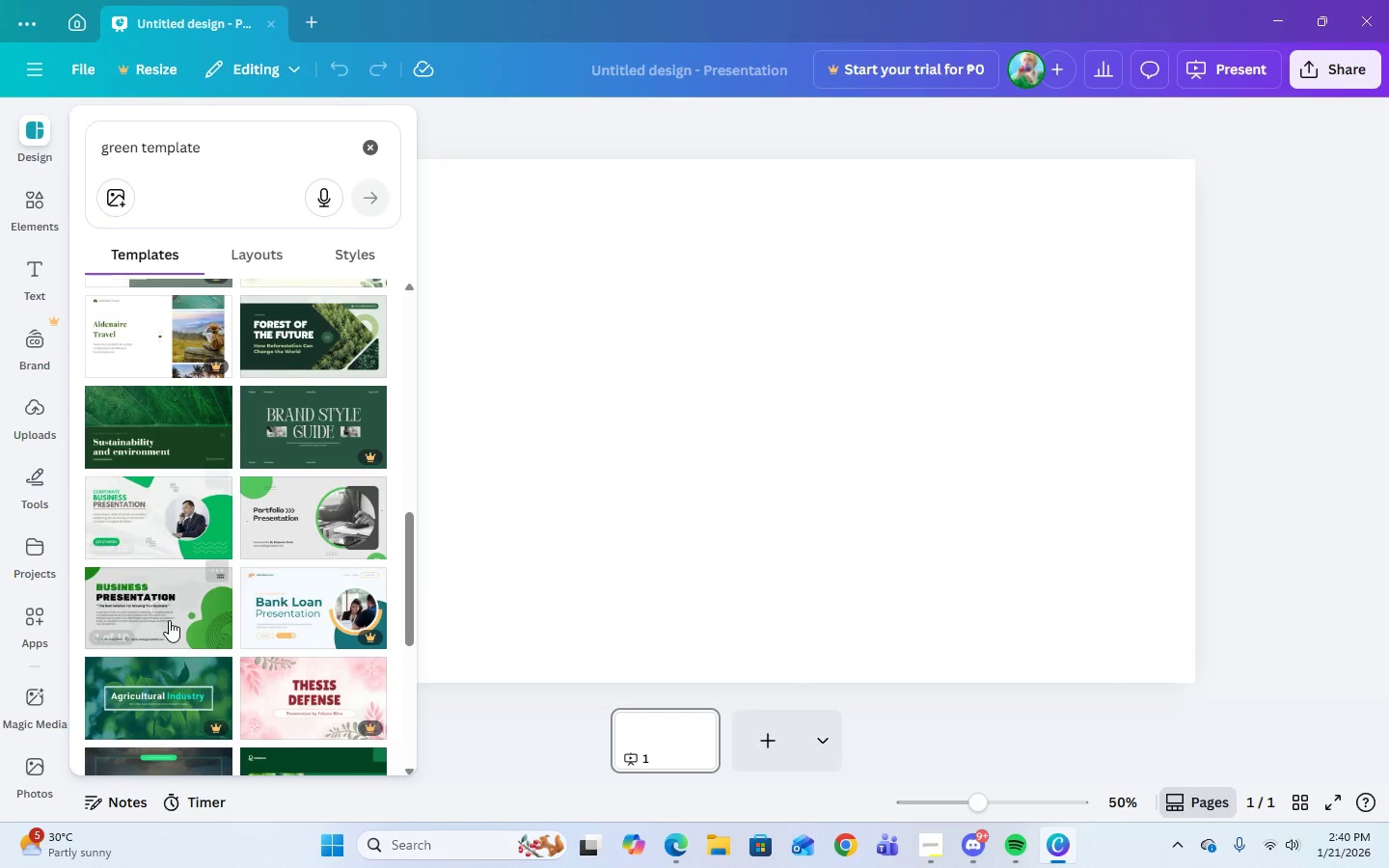 
mouse_move([188, 622])
 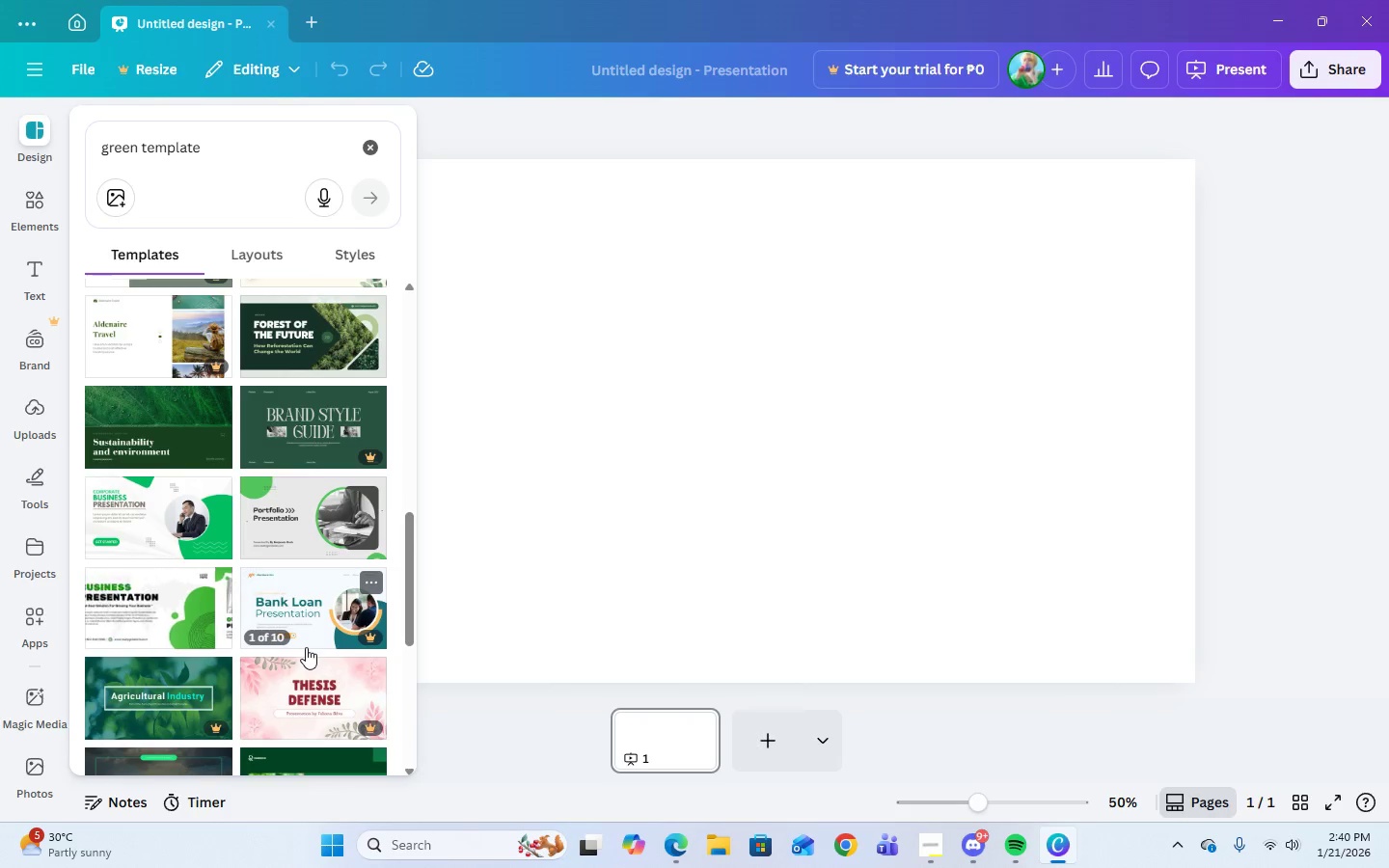 
scroll: coordinate [398, 681], scroll_direction: down, amount: 11.0
 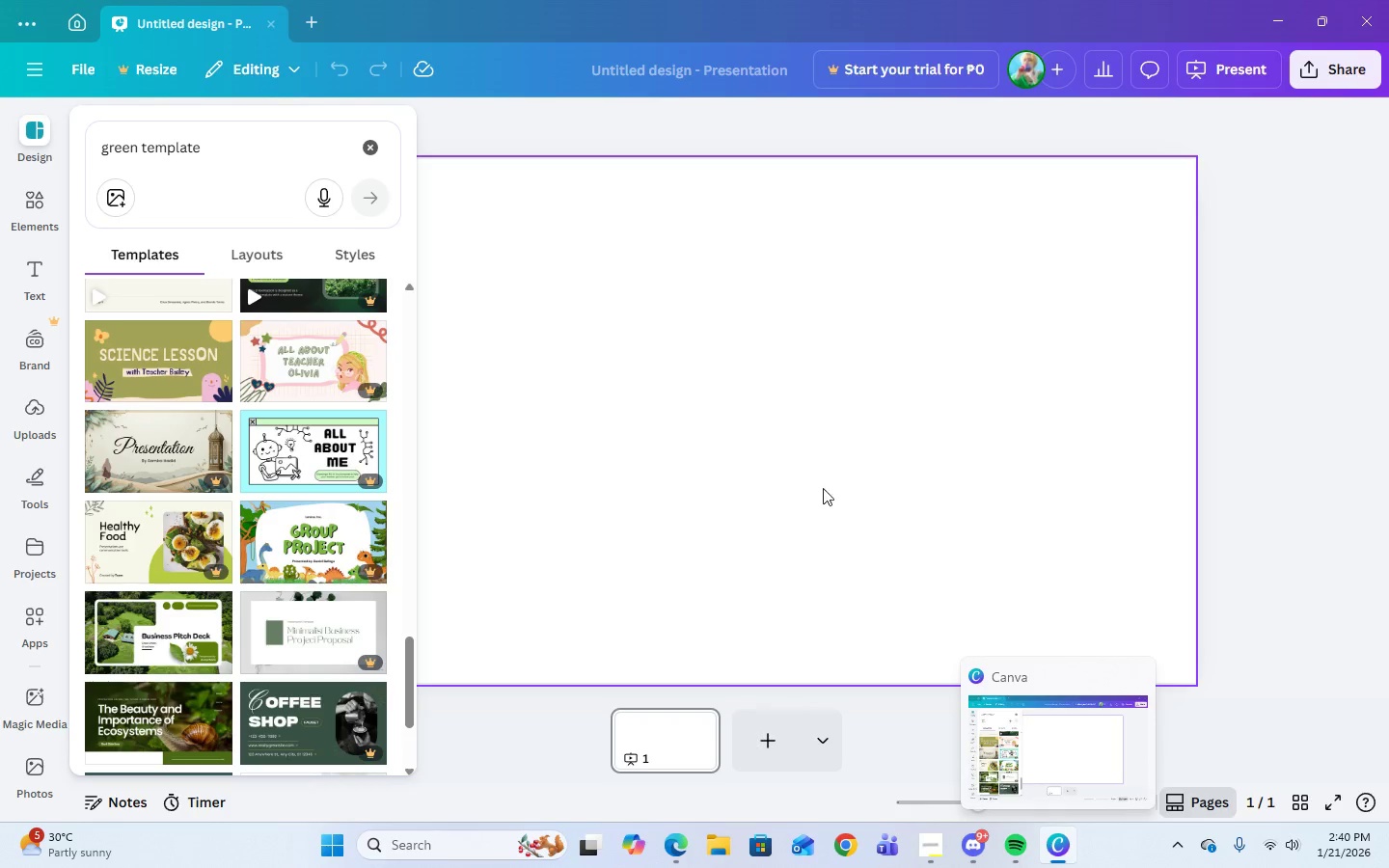 
left_click([922, 851])